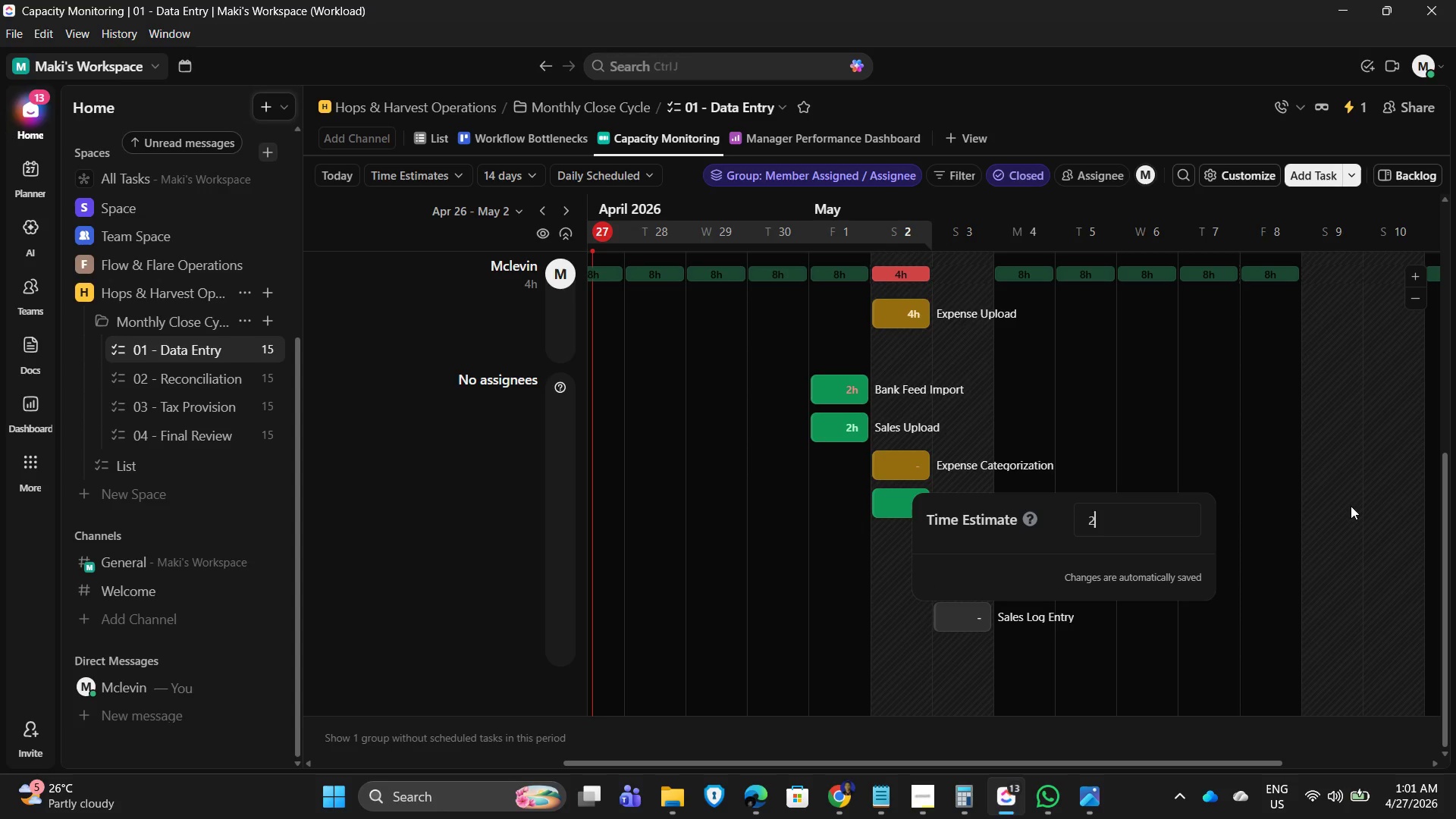 
left_click([1351, 505])
 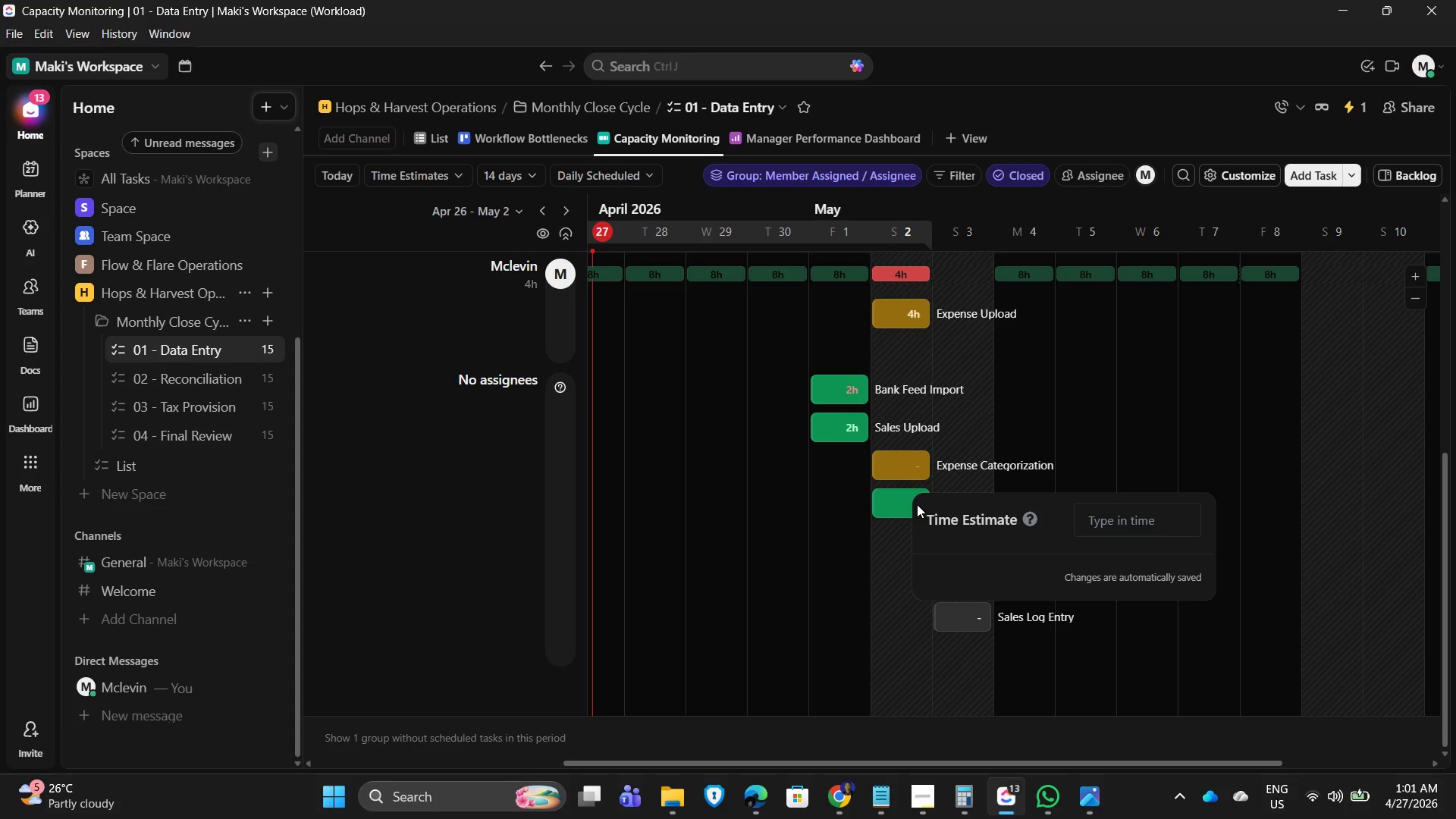 
left_click([1111, 516])
 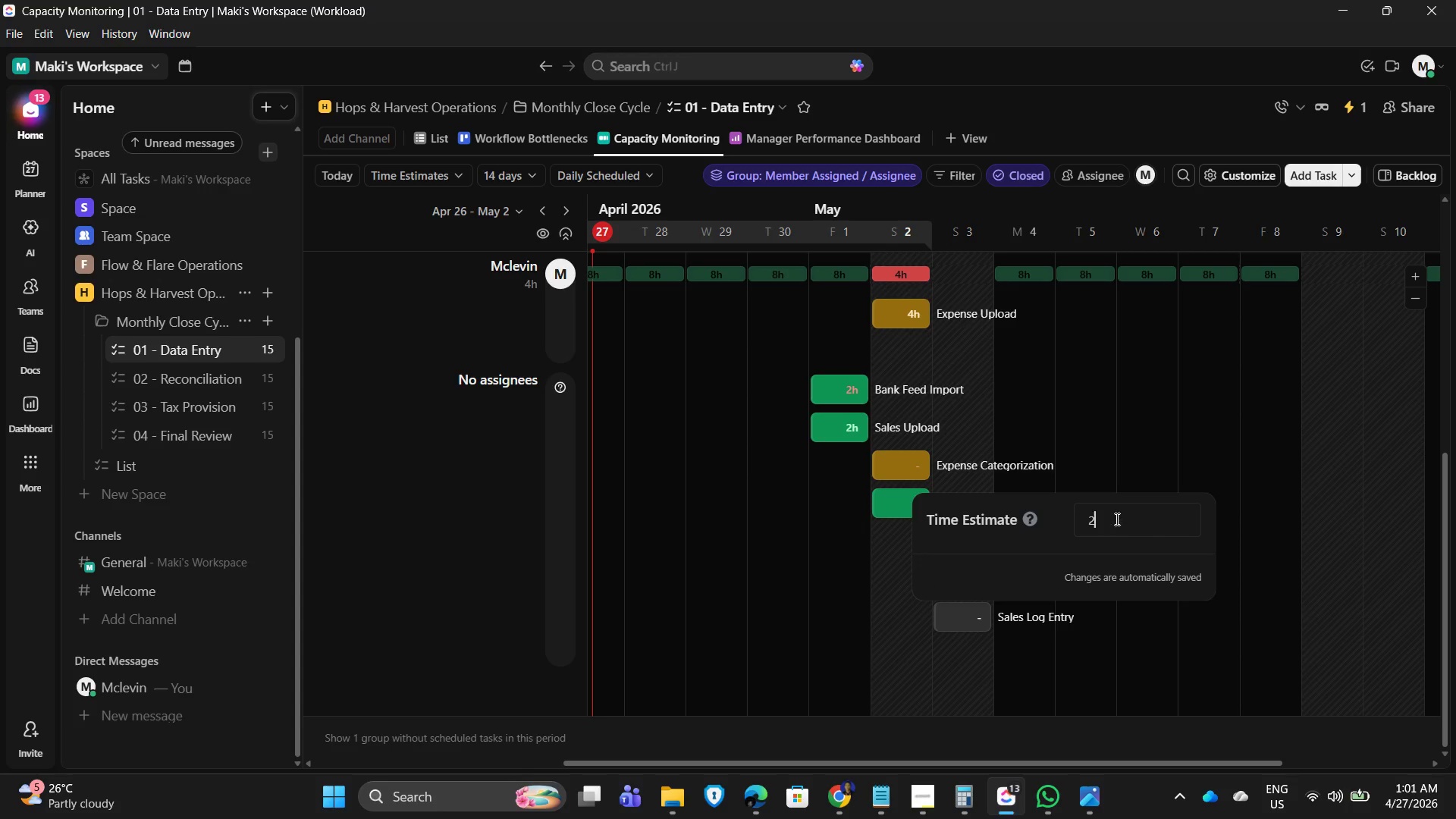 
key(Numpad2)
 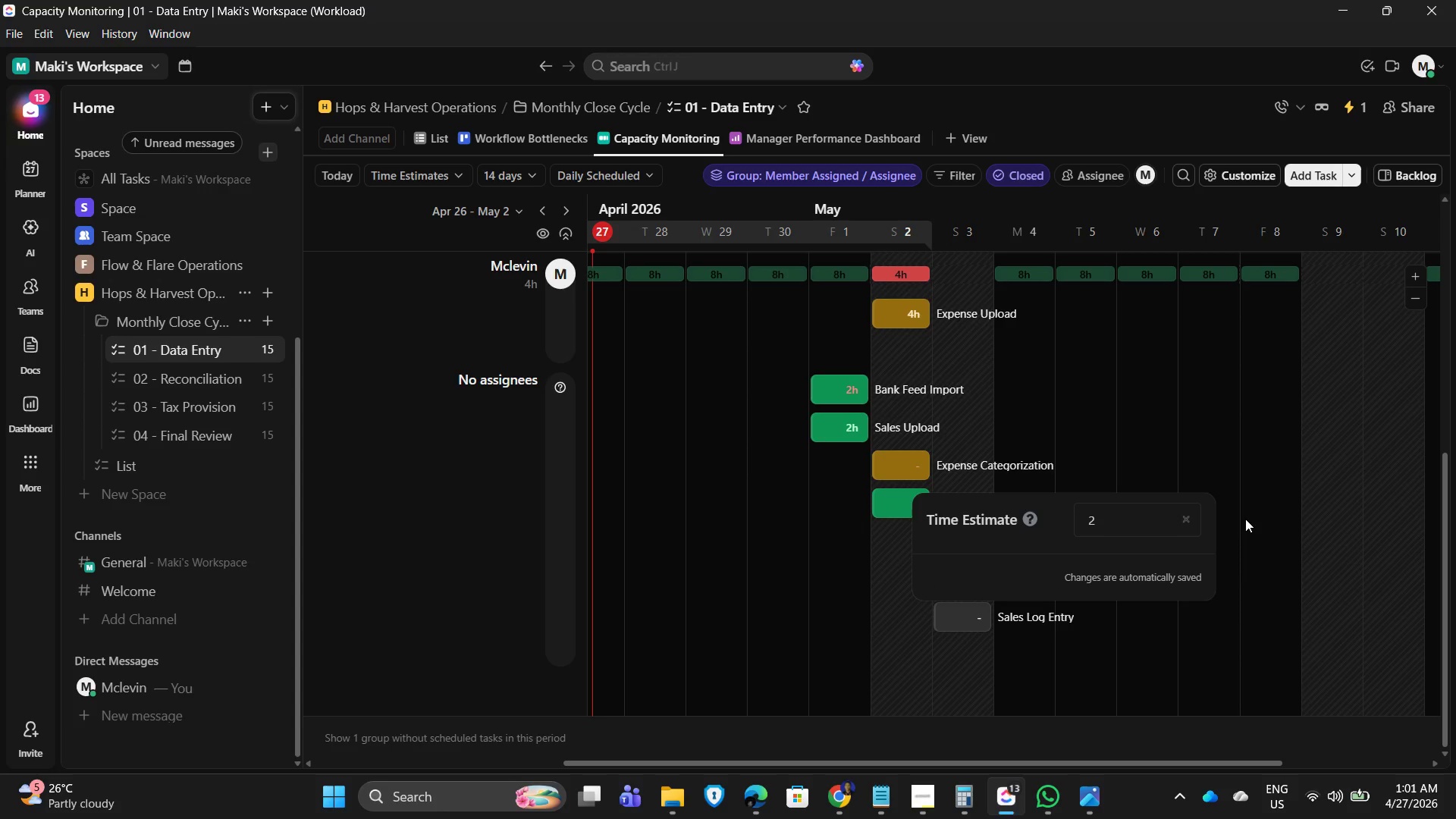 
left_click([1245, 519])
 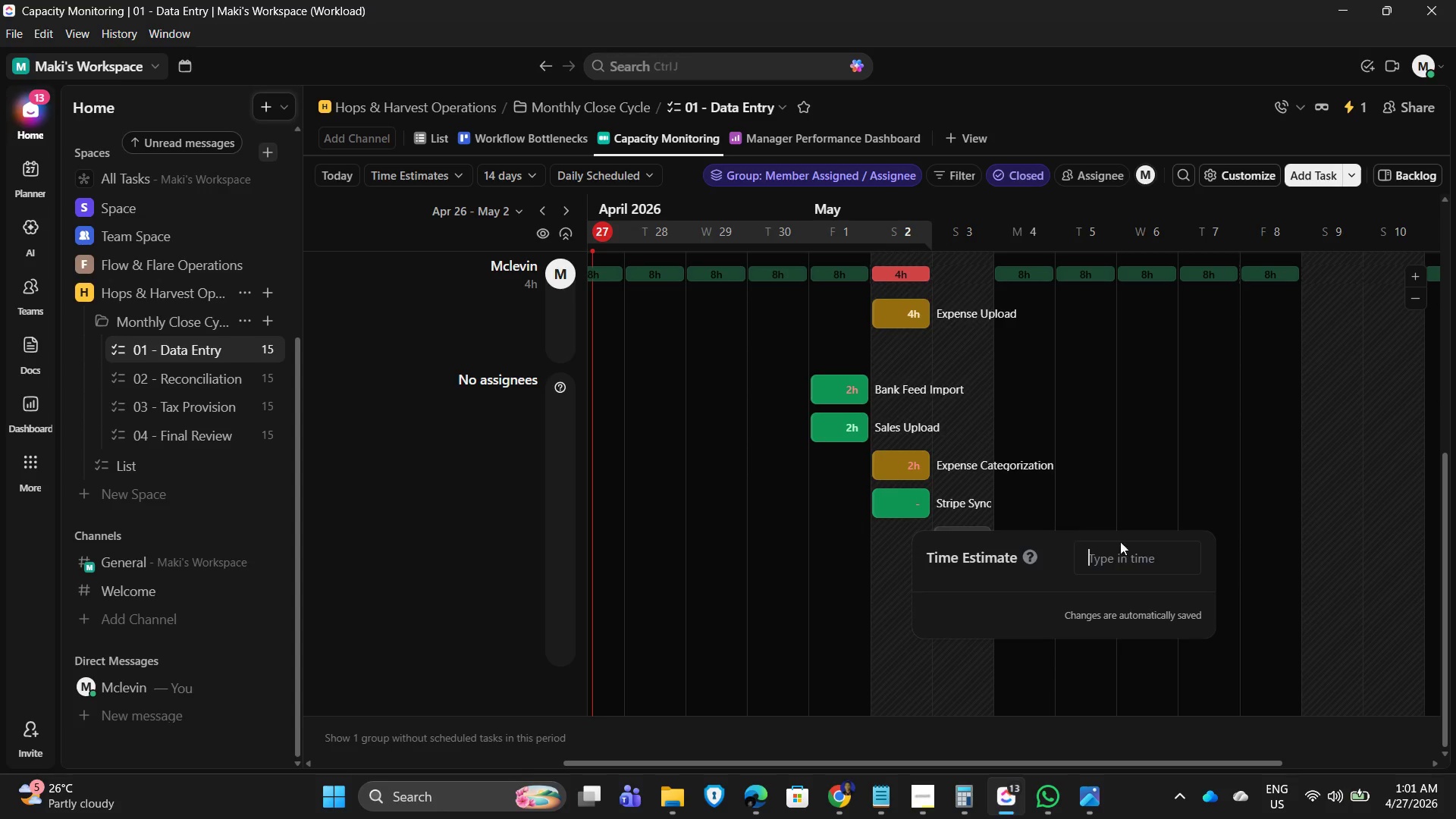 
key(Numpad2)
 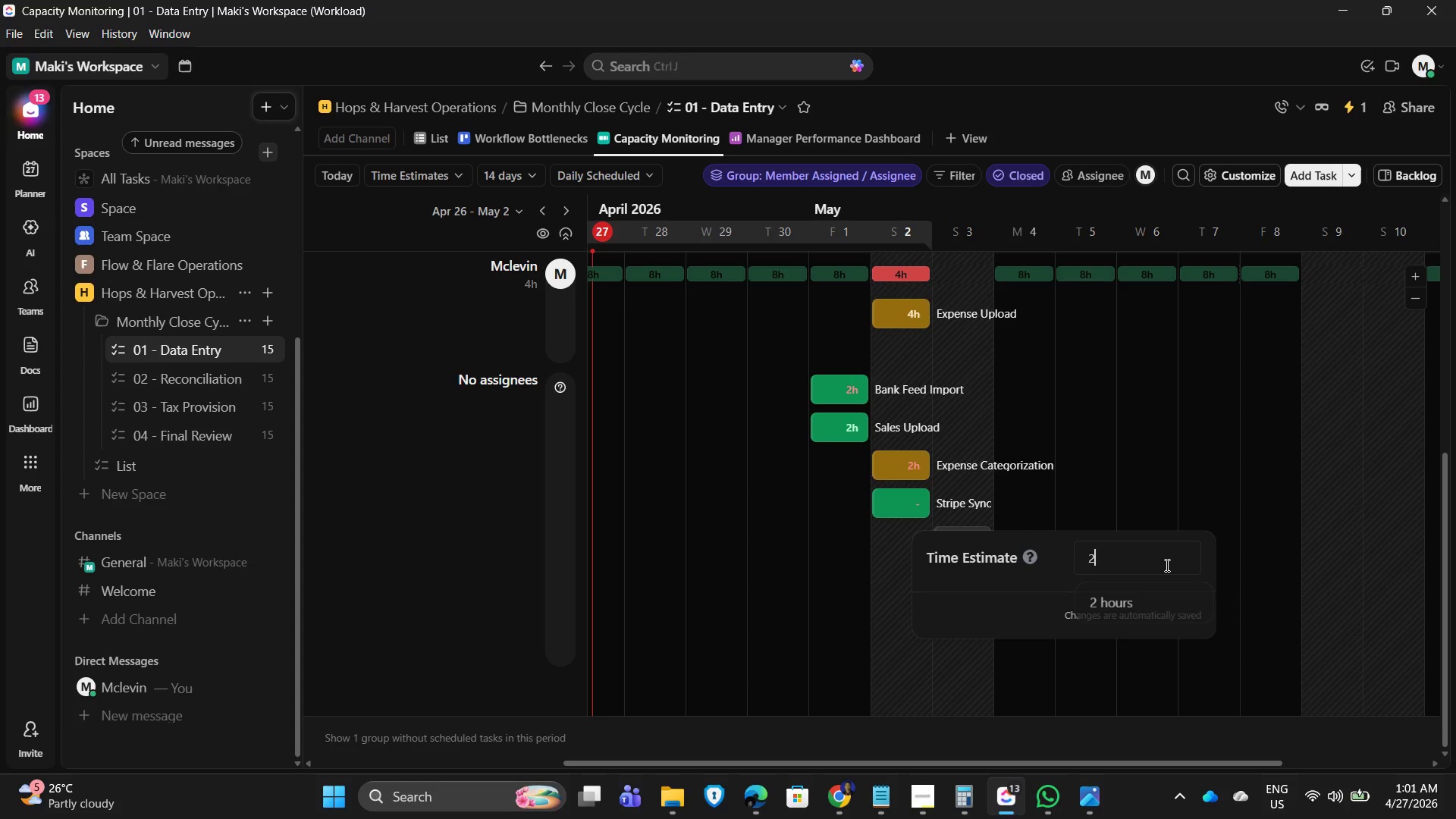 
key(NumpadEnter)
 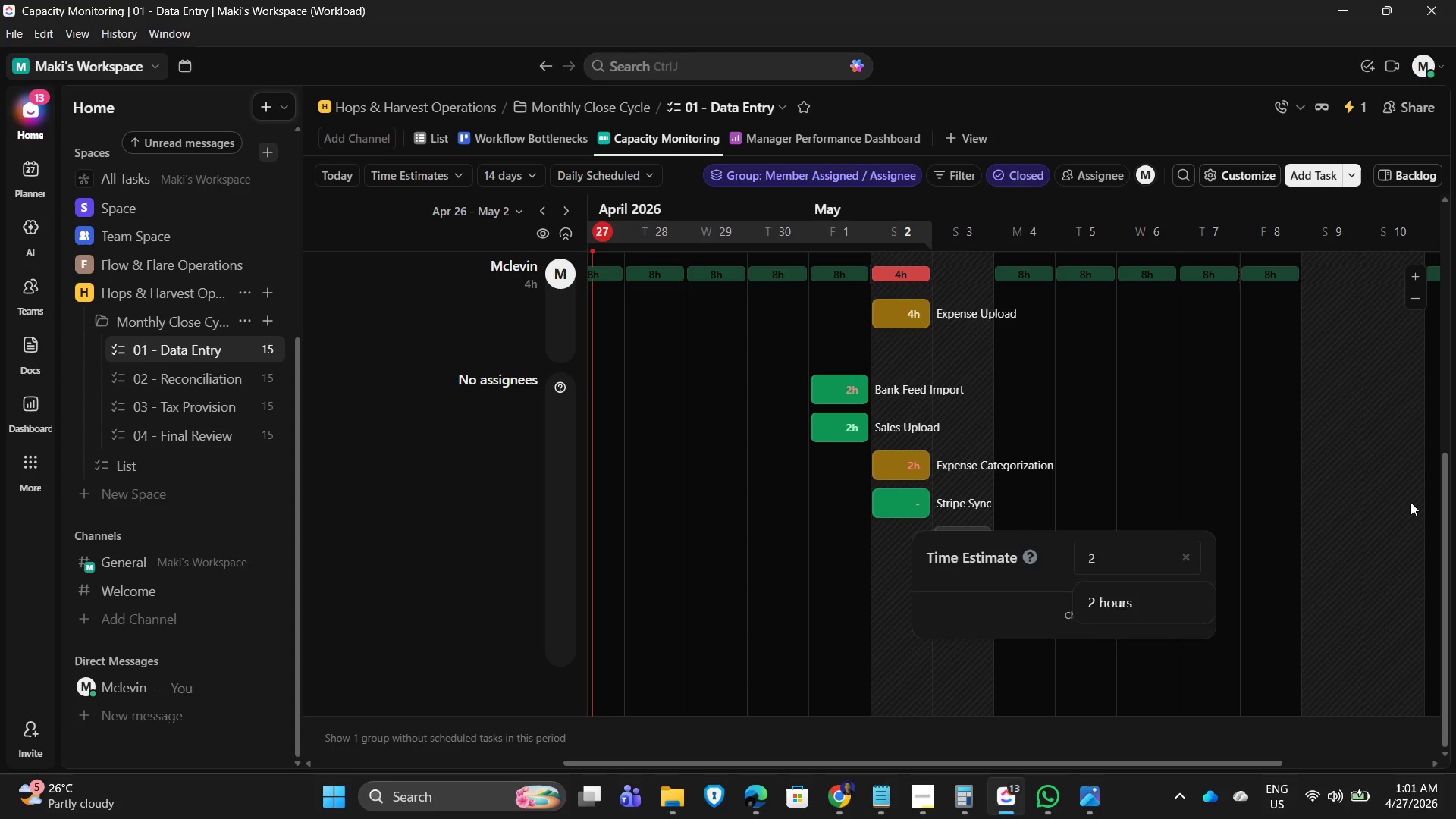 
left_click([1410, 502])
 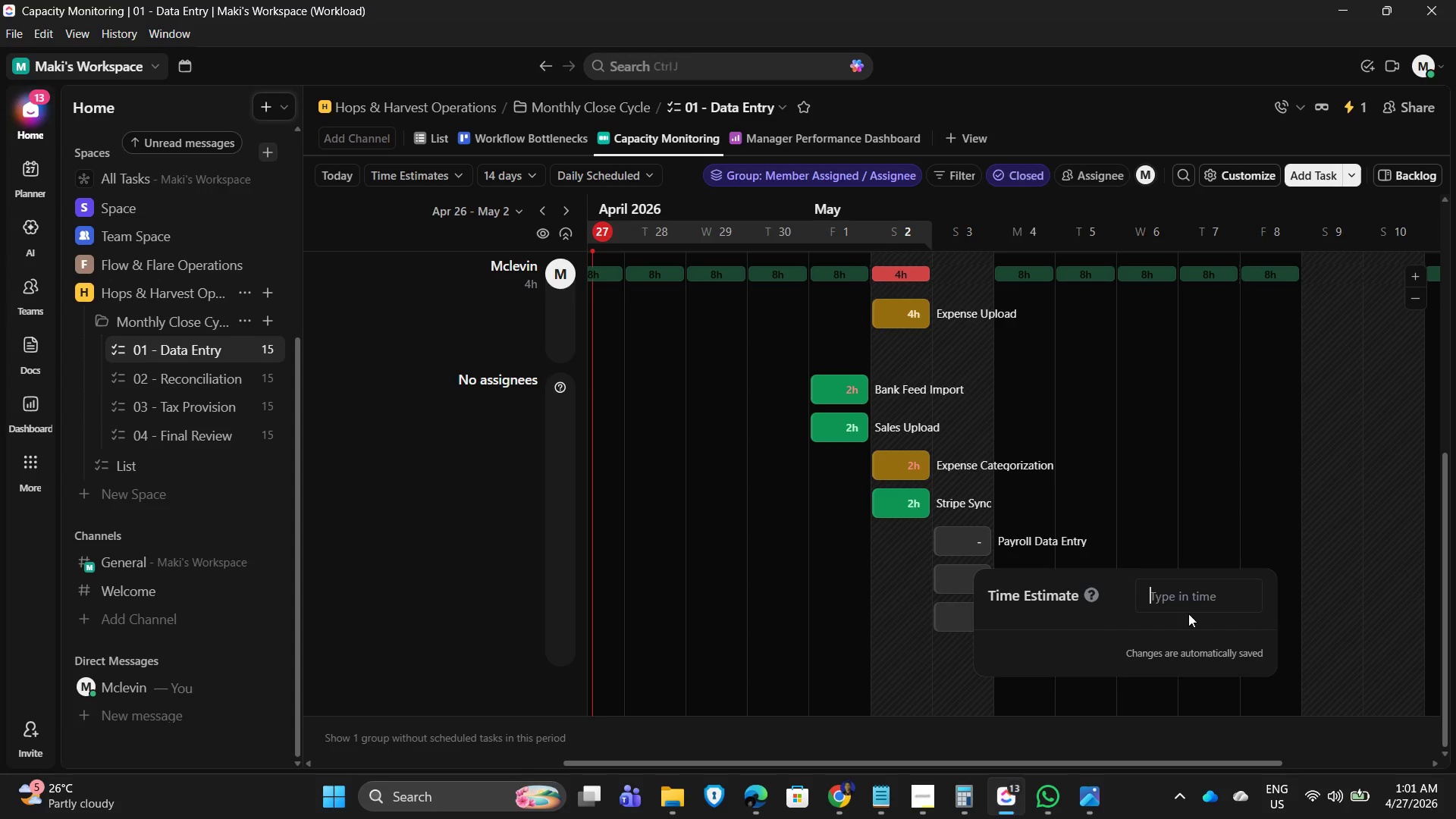 
key(Numpad2)
 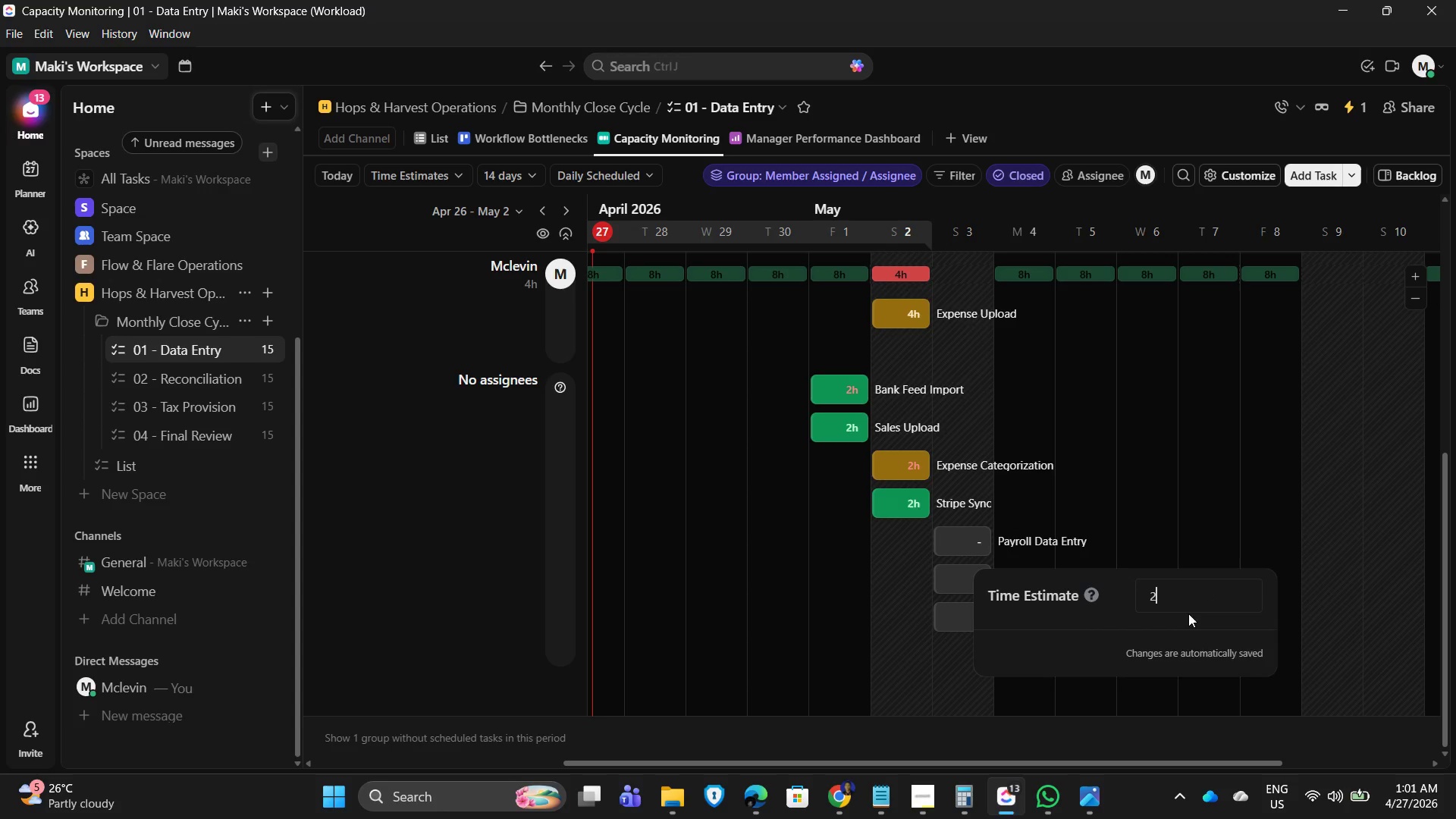 
key(NumpadEnter)
 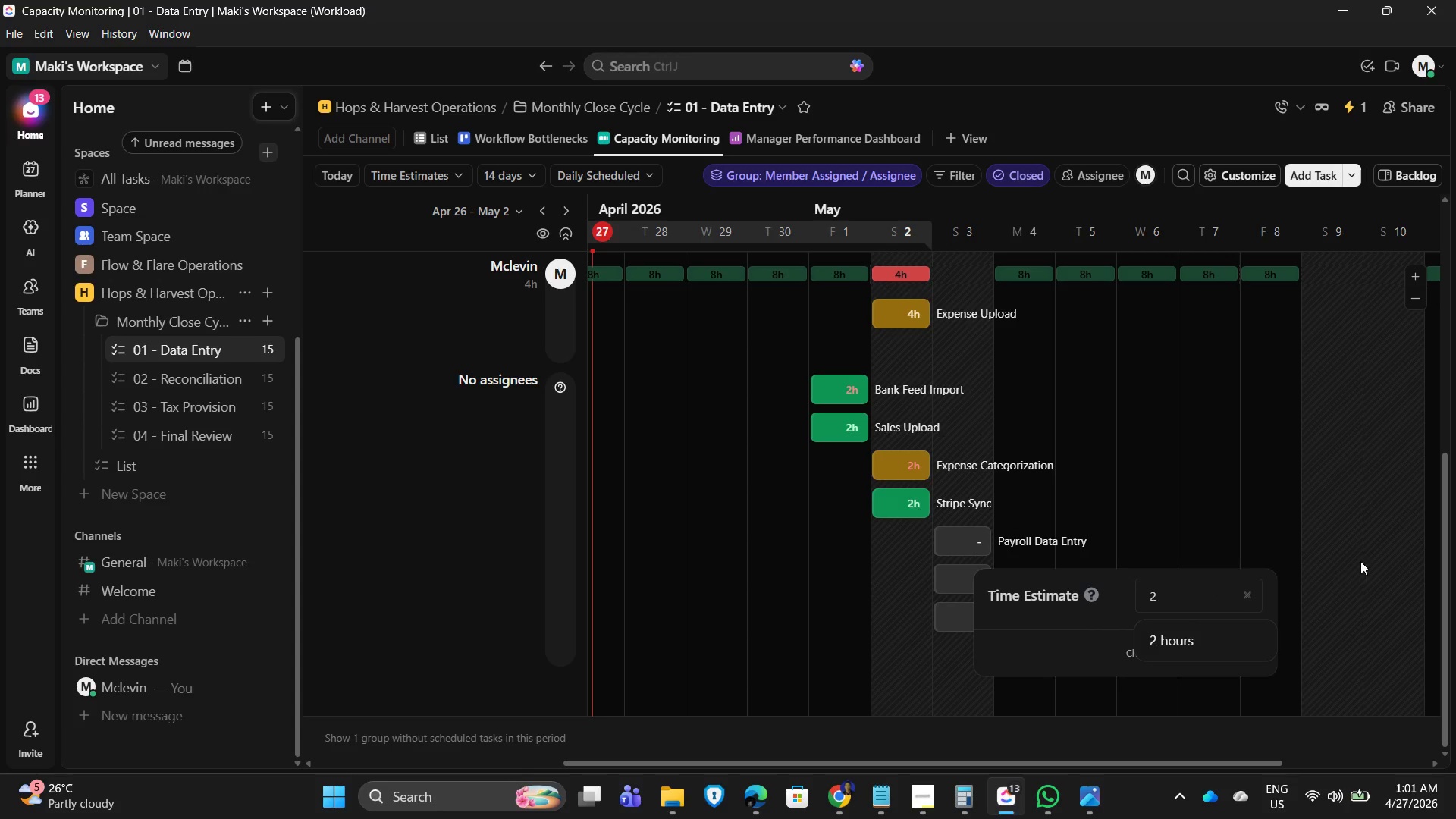 
left_click([1361, 559])
 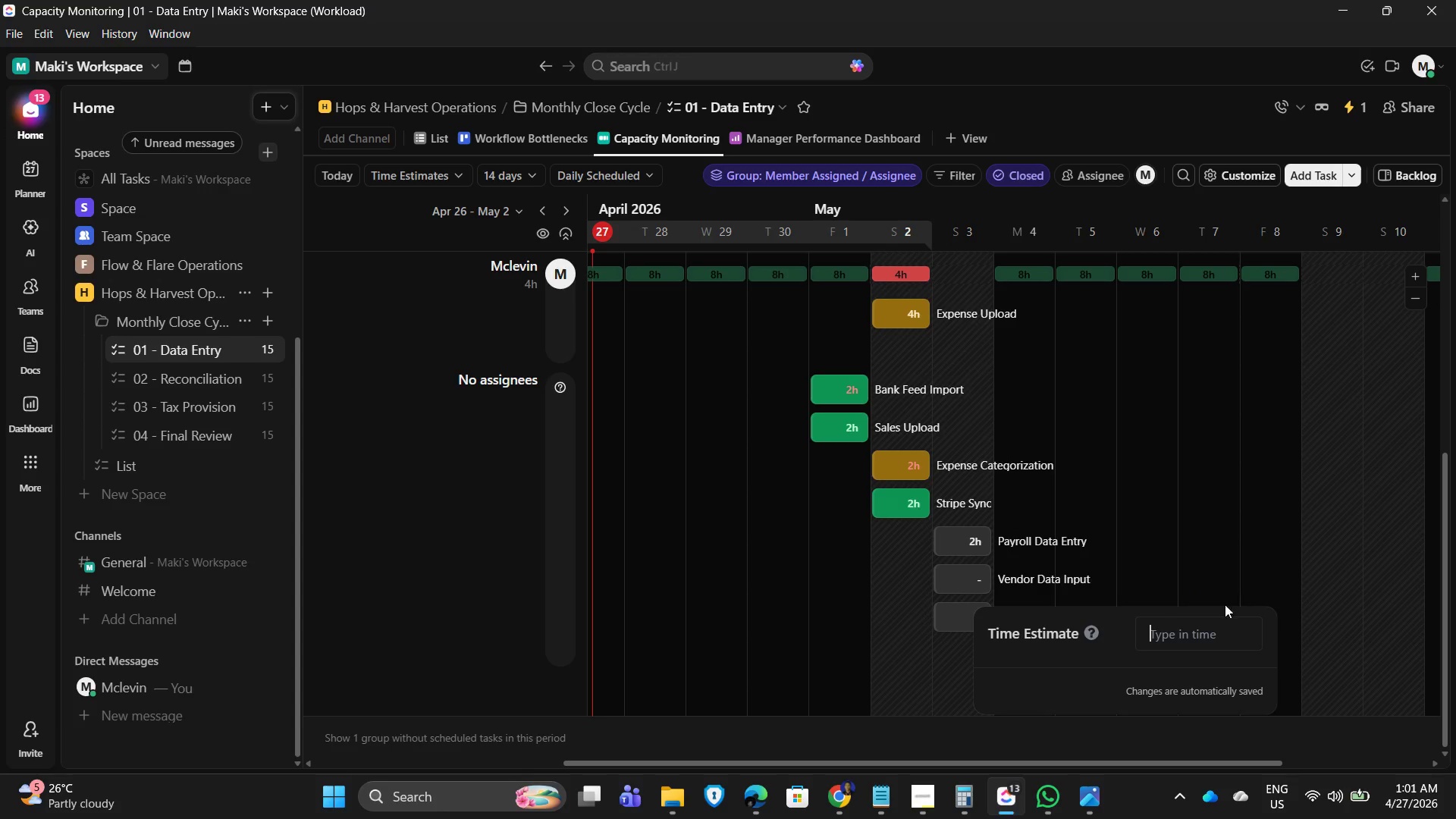 
key(Numpad2)
 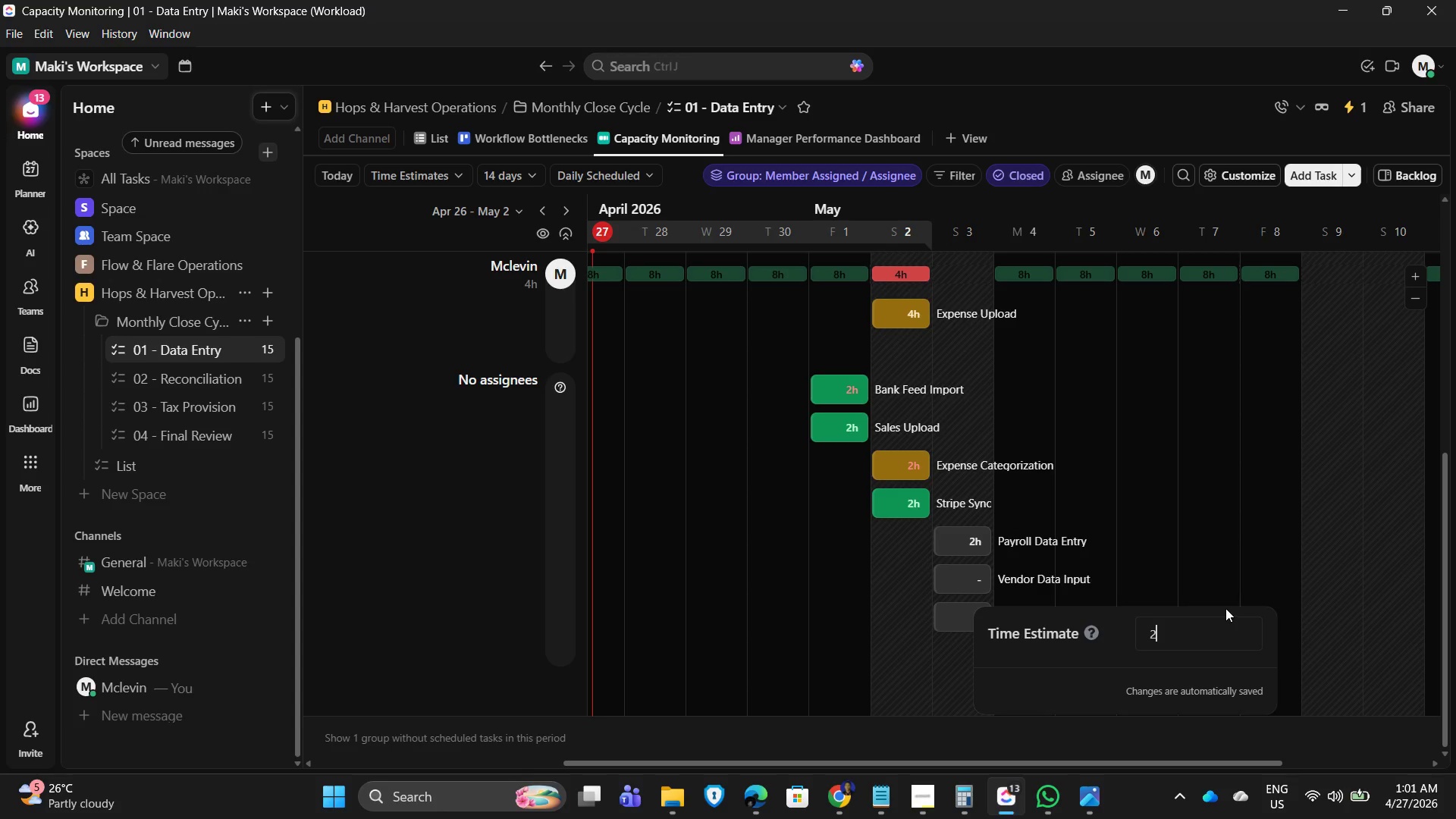 
key(NumpadEnter)
 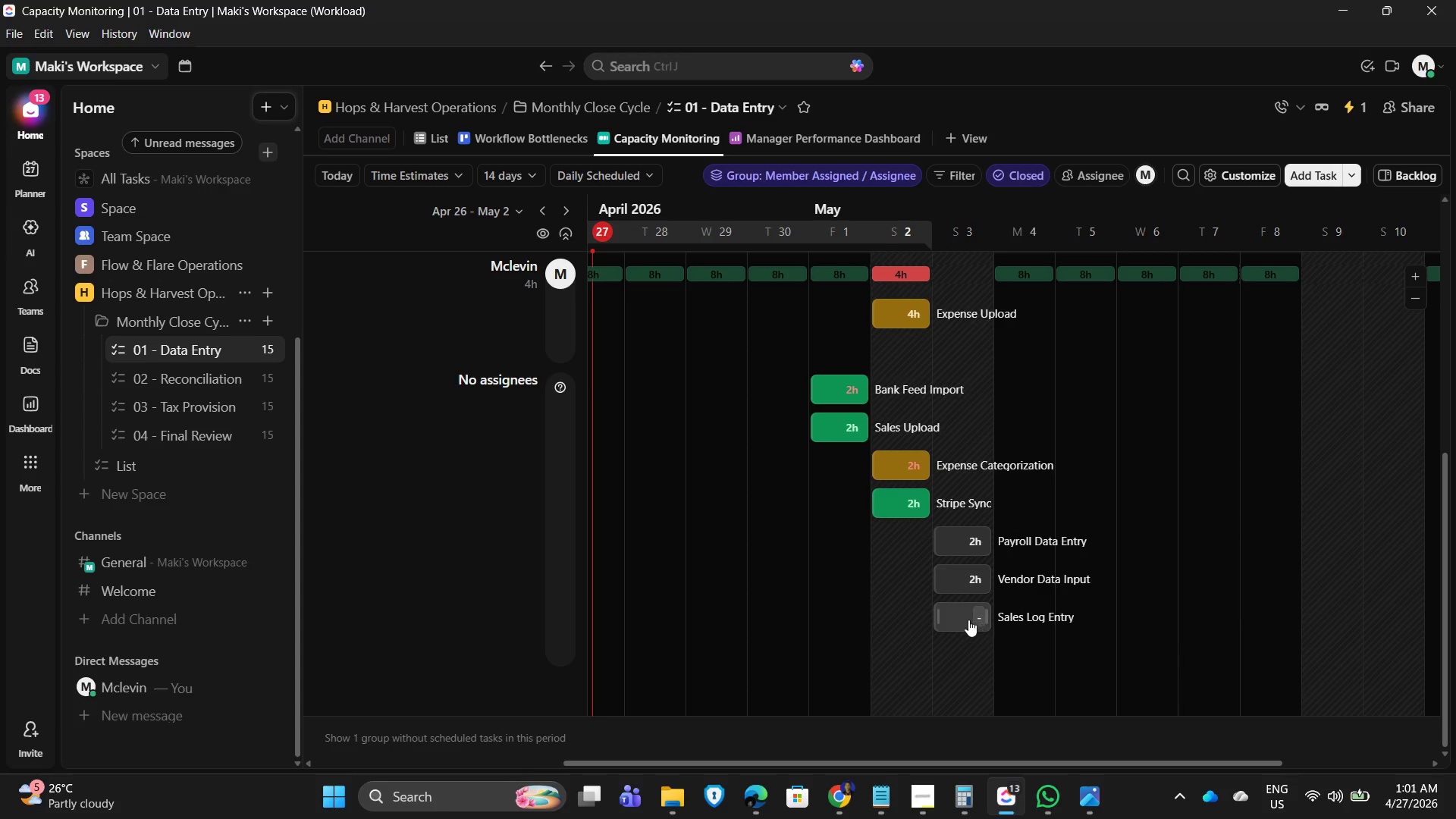 
left_click([975, 620])
 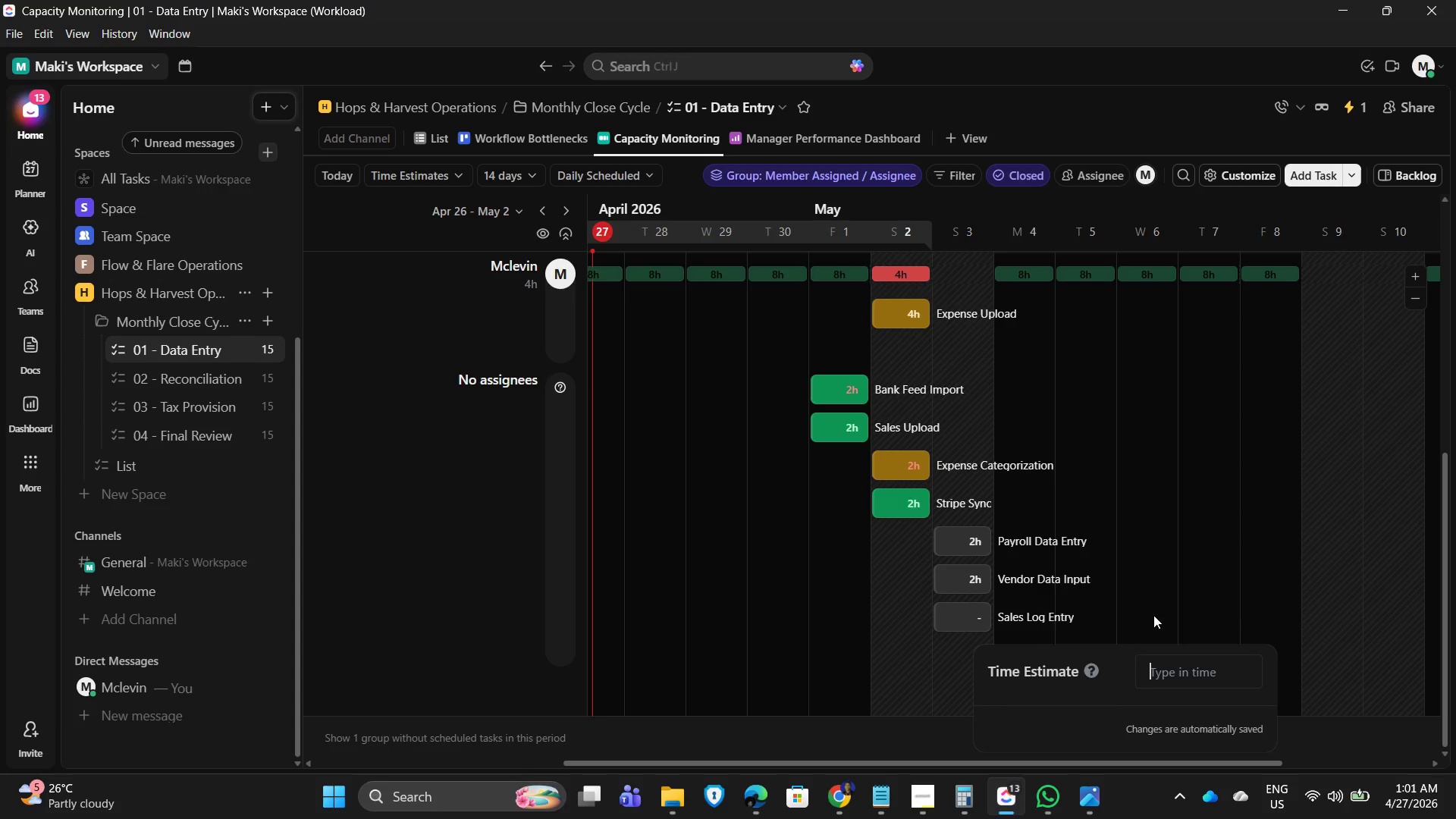 
key(Numpad2)
 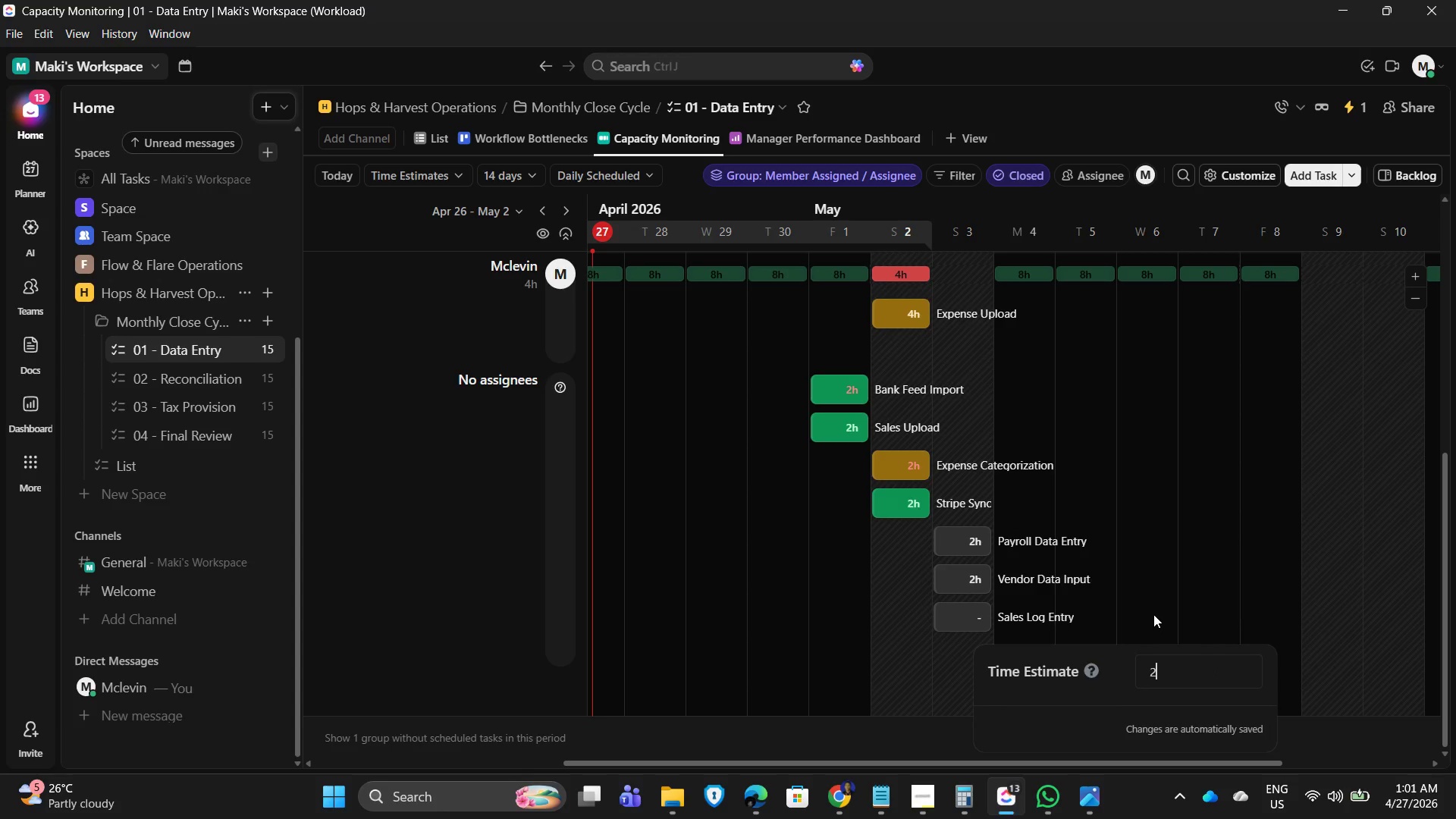 
key(NumpadEnter)
 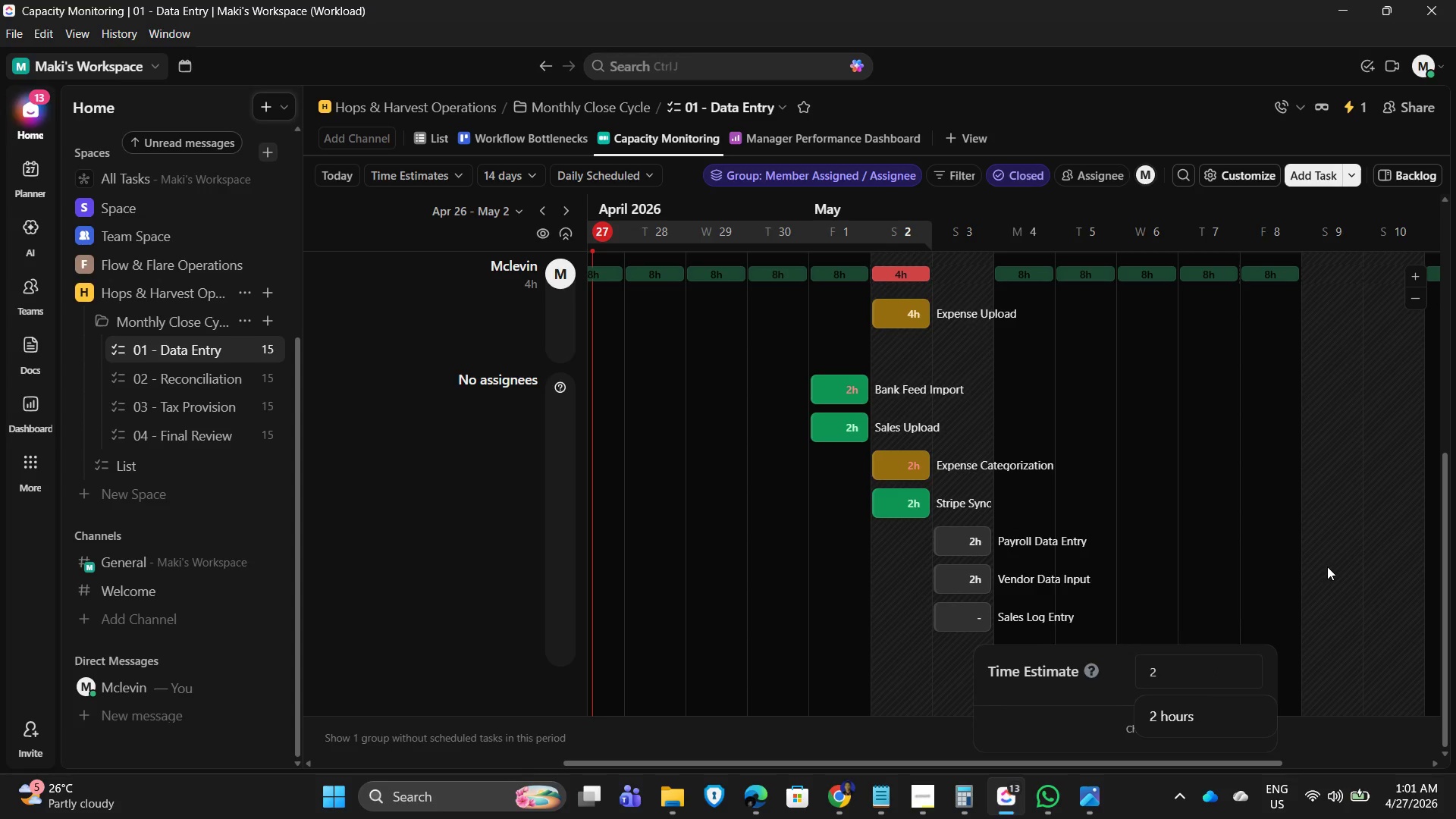 
left_click([1328, 566])
 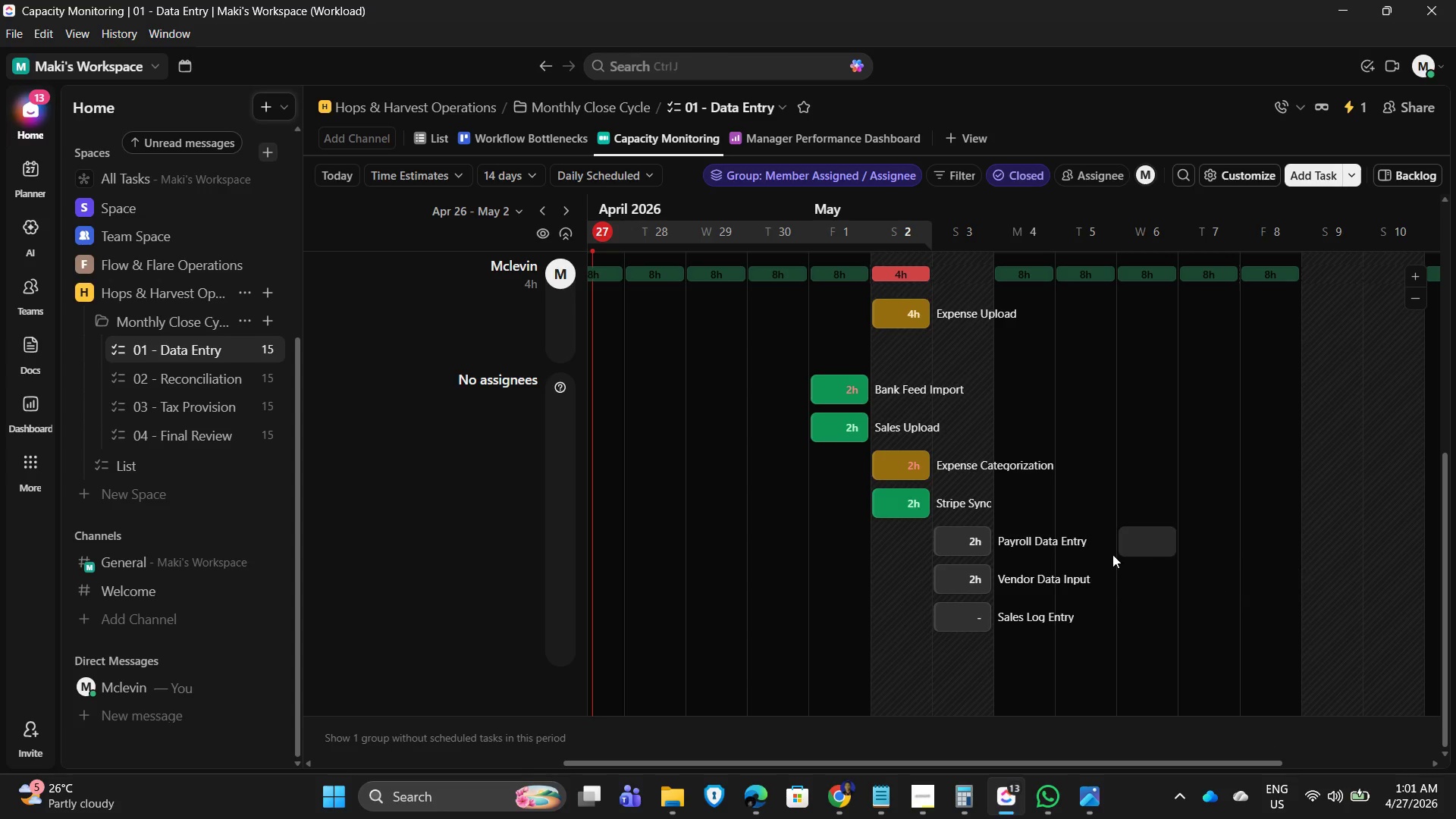 
scroll: coordinate [1101, 557], scroll_direction: down, amount: 3.0
 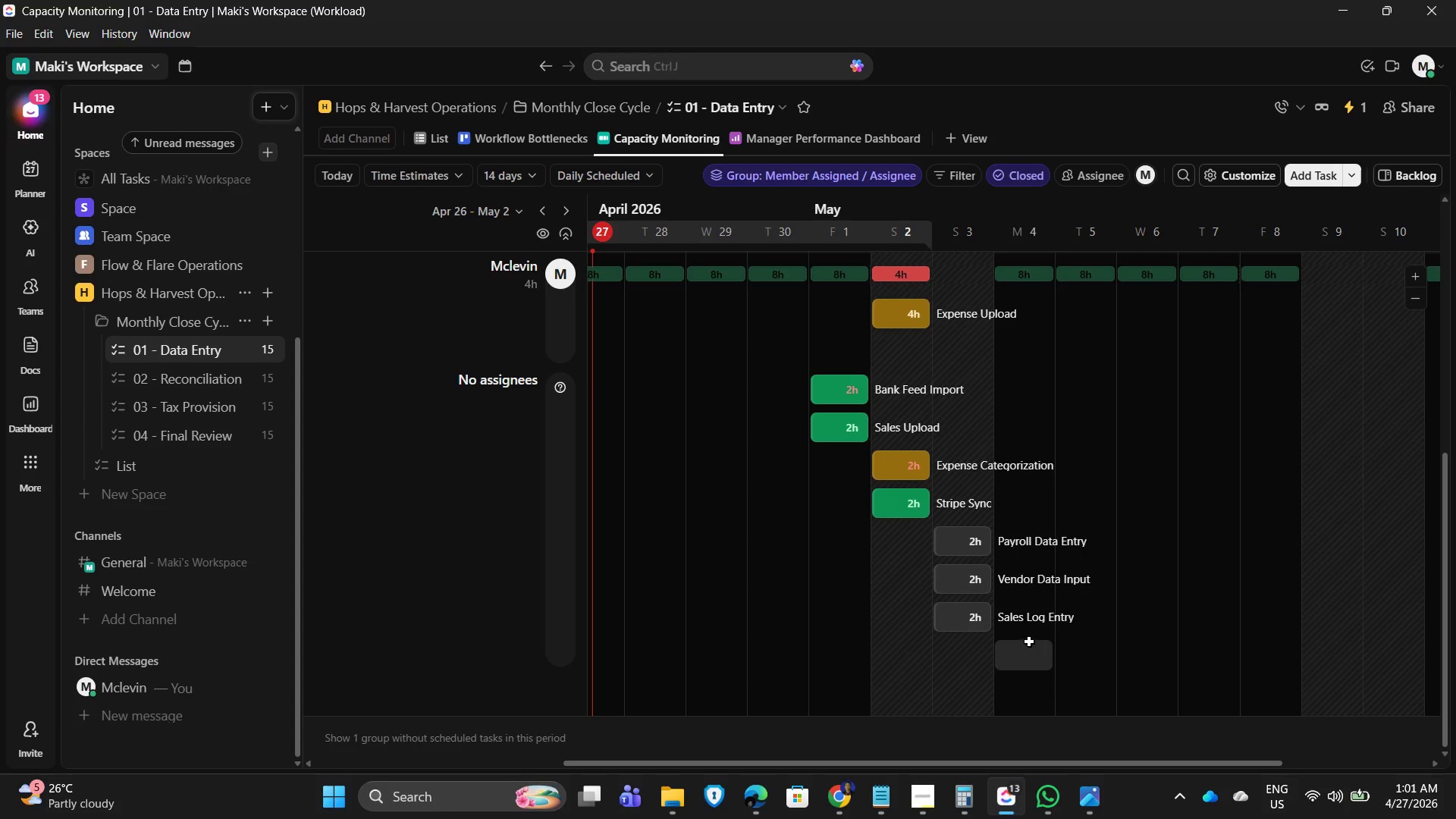 
scroll: coordinate [1009, 554], scroll_direction: up, amount: 6.0
 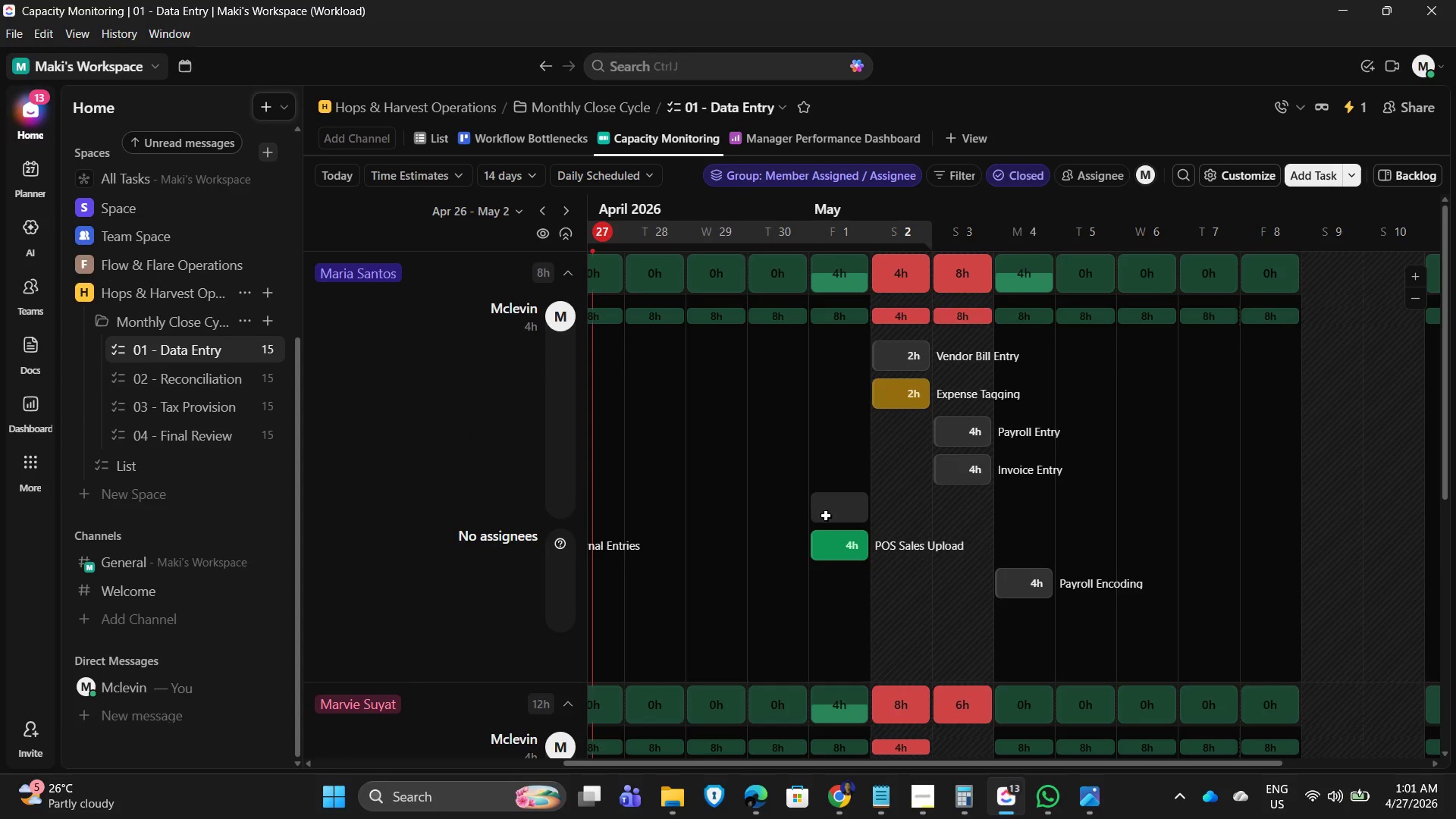 
scroll: coordinate [1018, 609], scroll_direction: down, amount: 9.0
 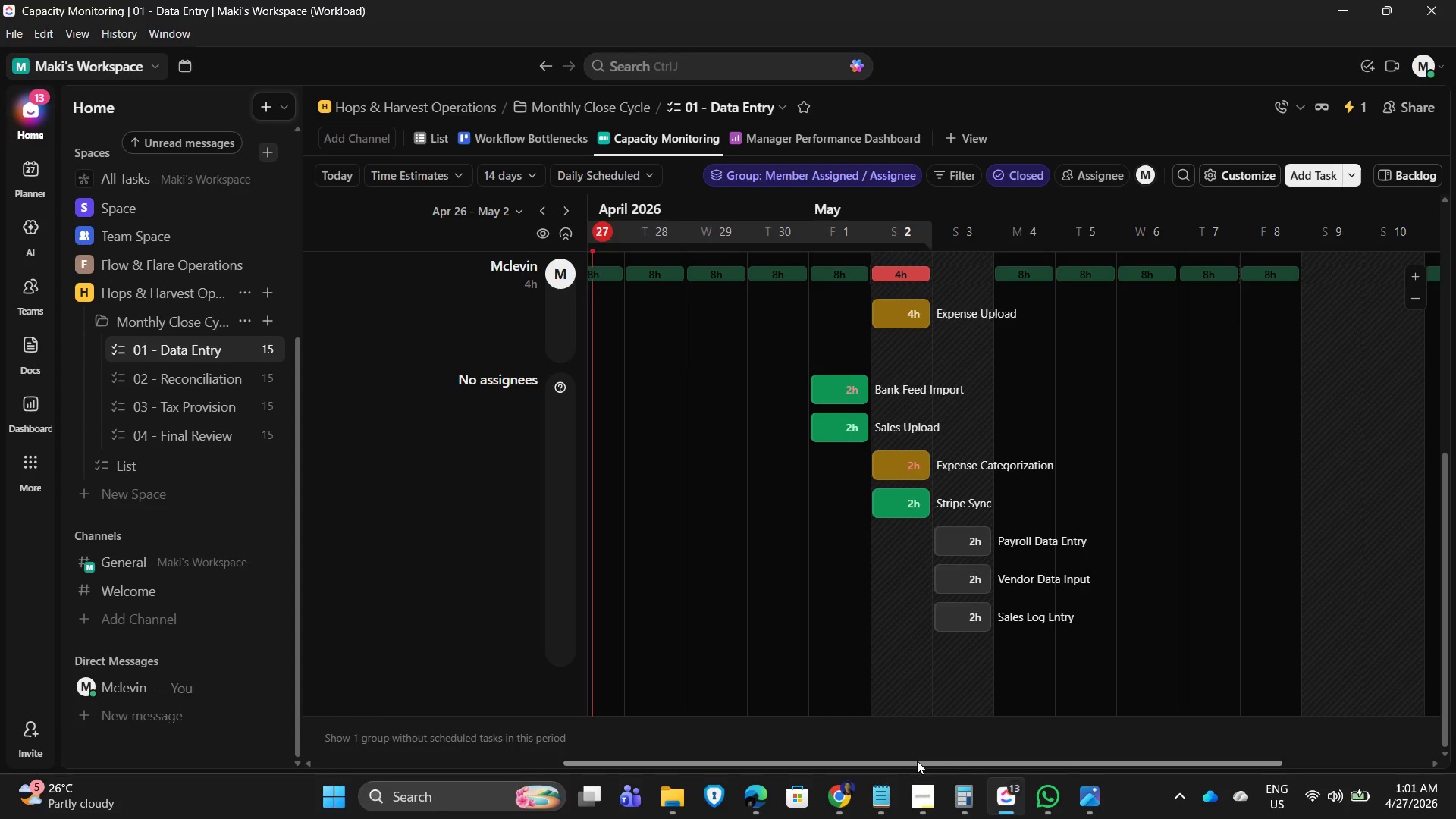 
left_click_drag(start_coordinate=[917, 761], to_coordinate=[778, 741])
 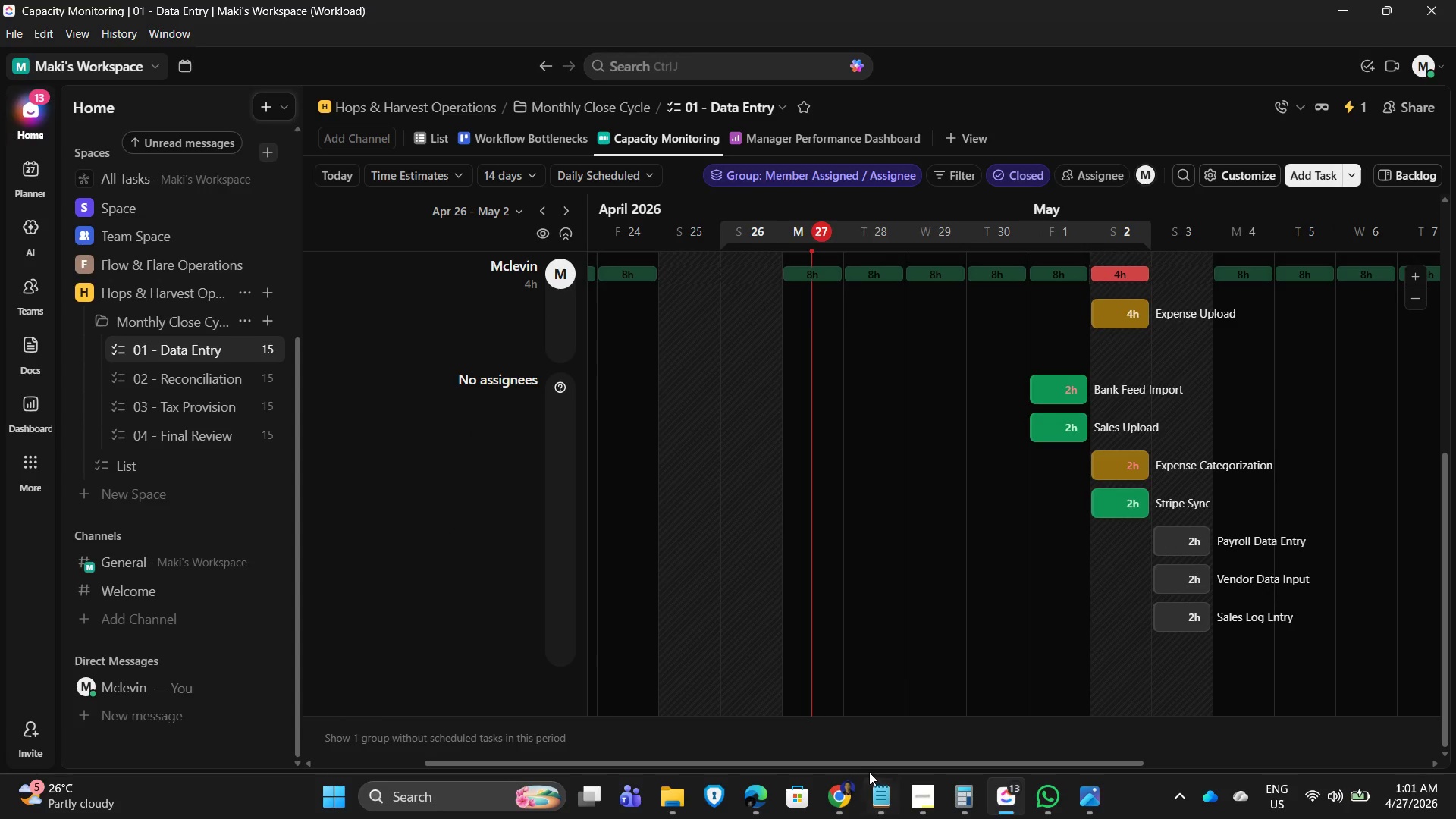 
left_click_drag(start_coordinate=[881, 762], to_coordinate=[1040, 755])
 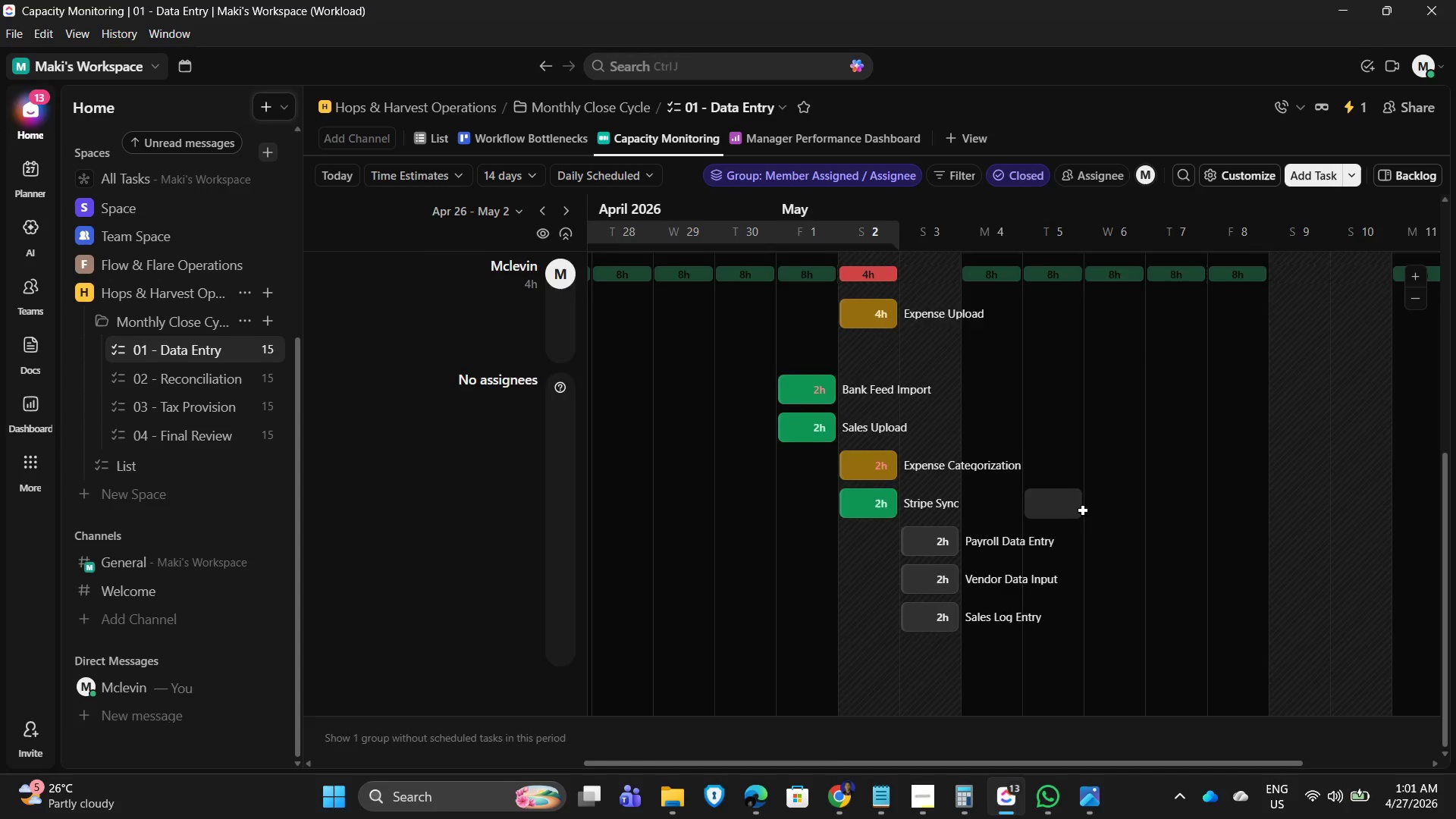 
scroll: coordinate [1005, 534], scroll_direction: up, amount: 7.0
 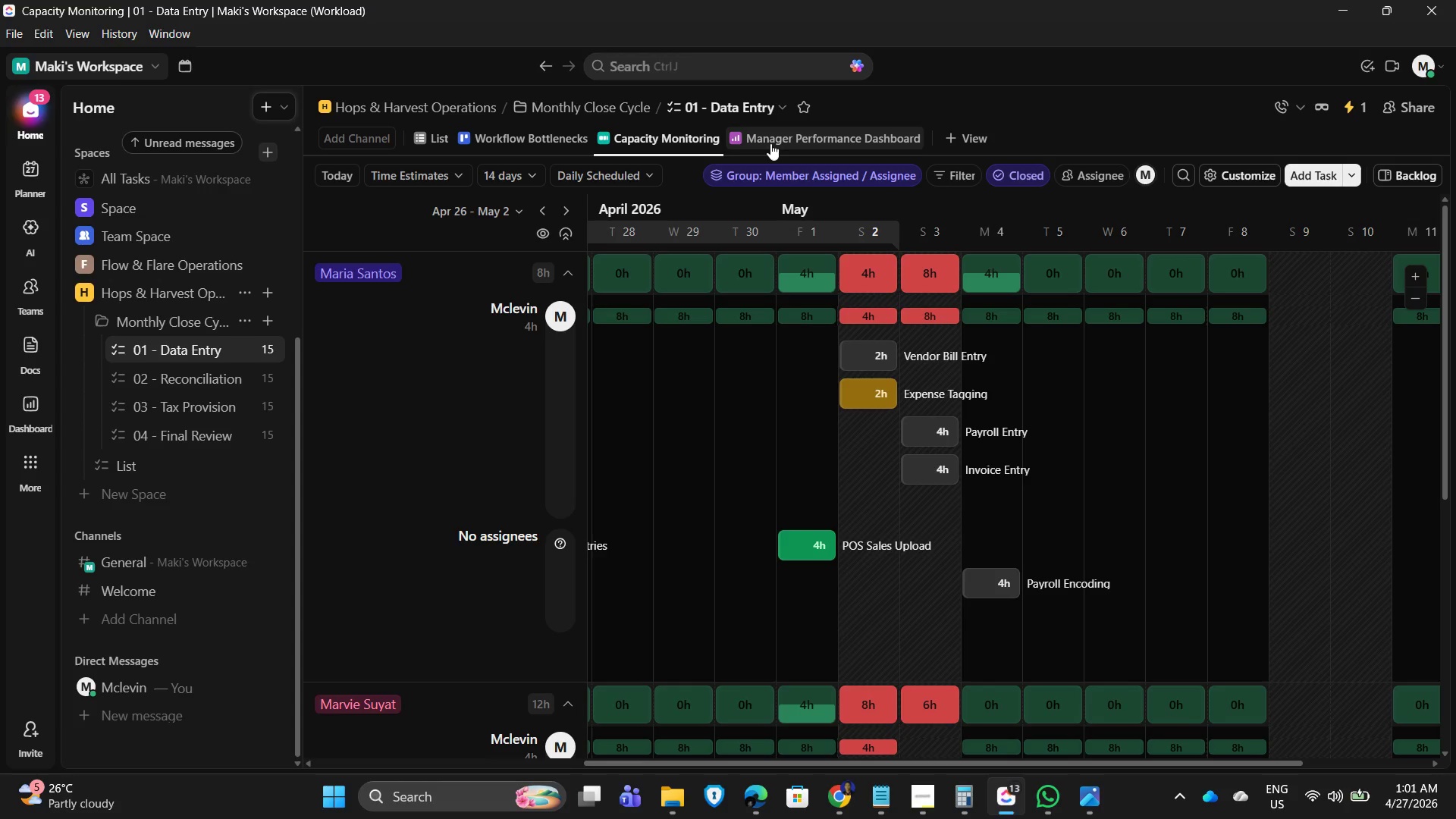 
left_click([538, 133])
 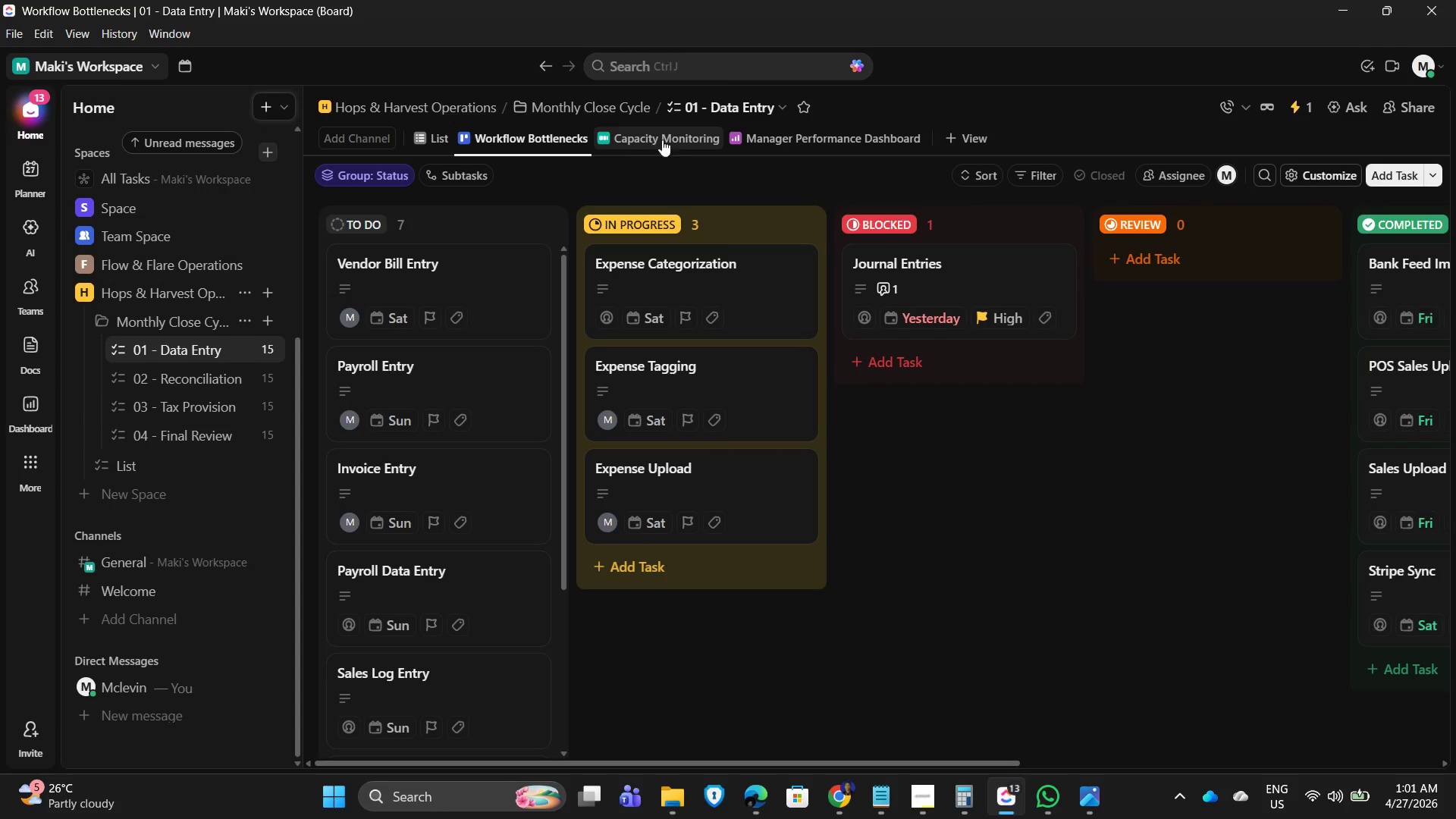 
left_click([821, 132])
 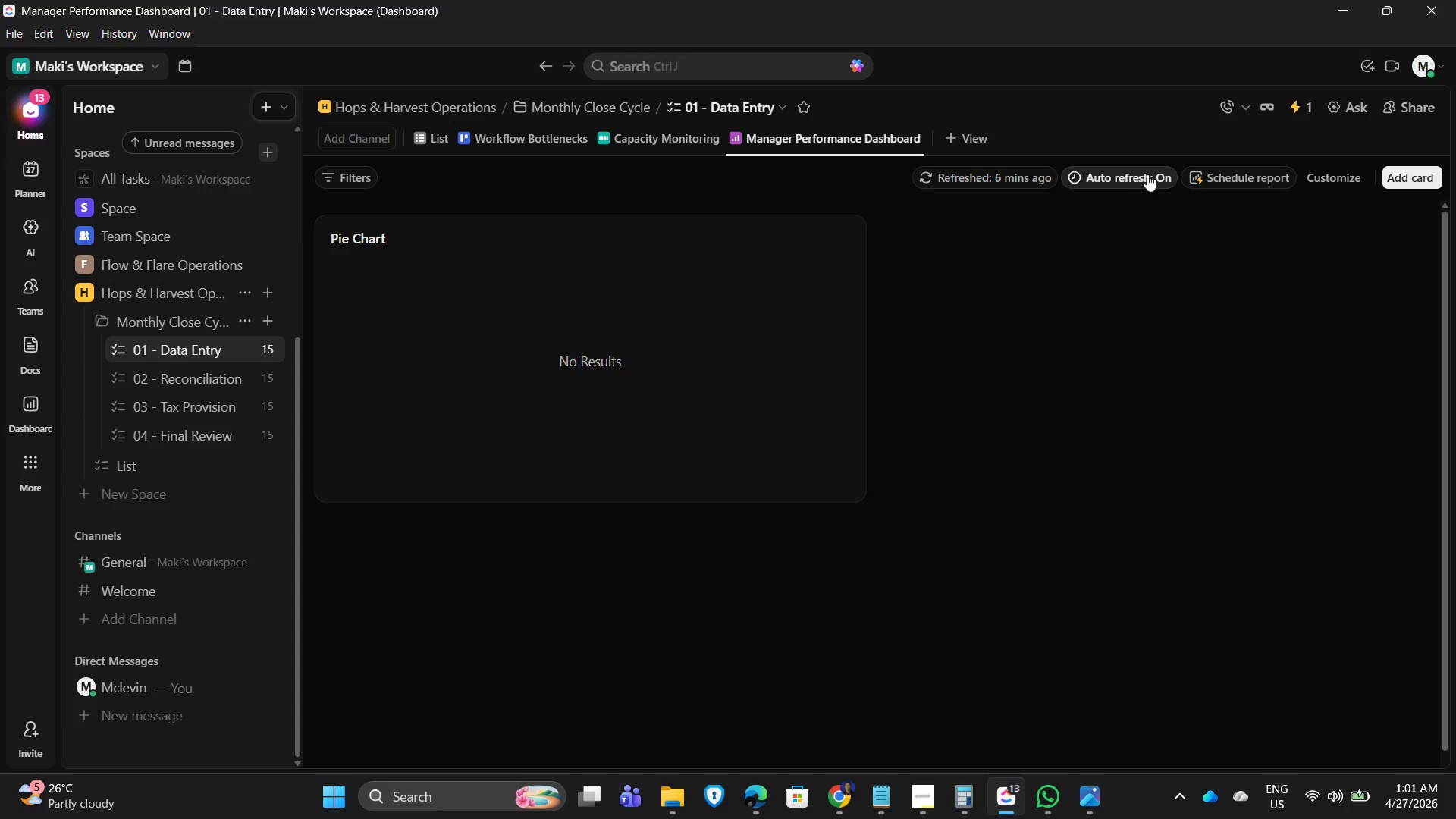 
left_click([811, 240])
 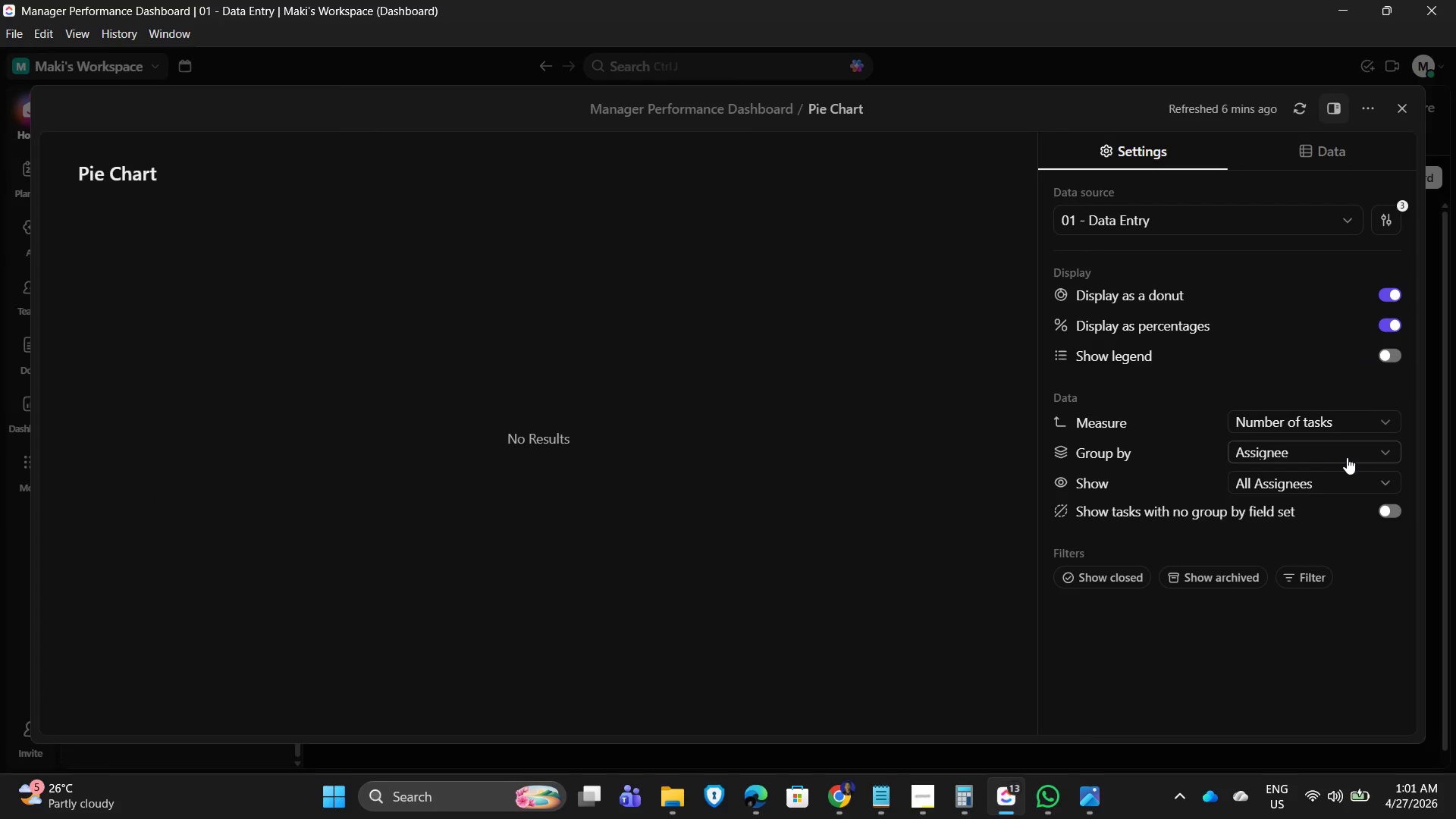 
left_click([1359, 454])
 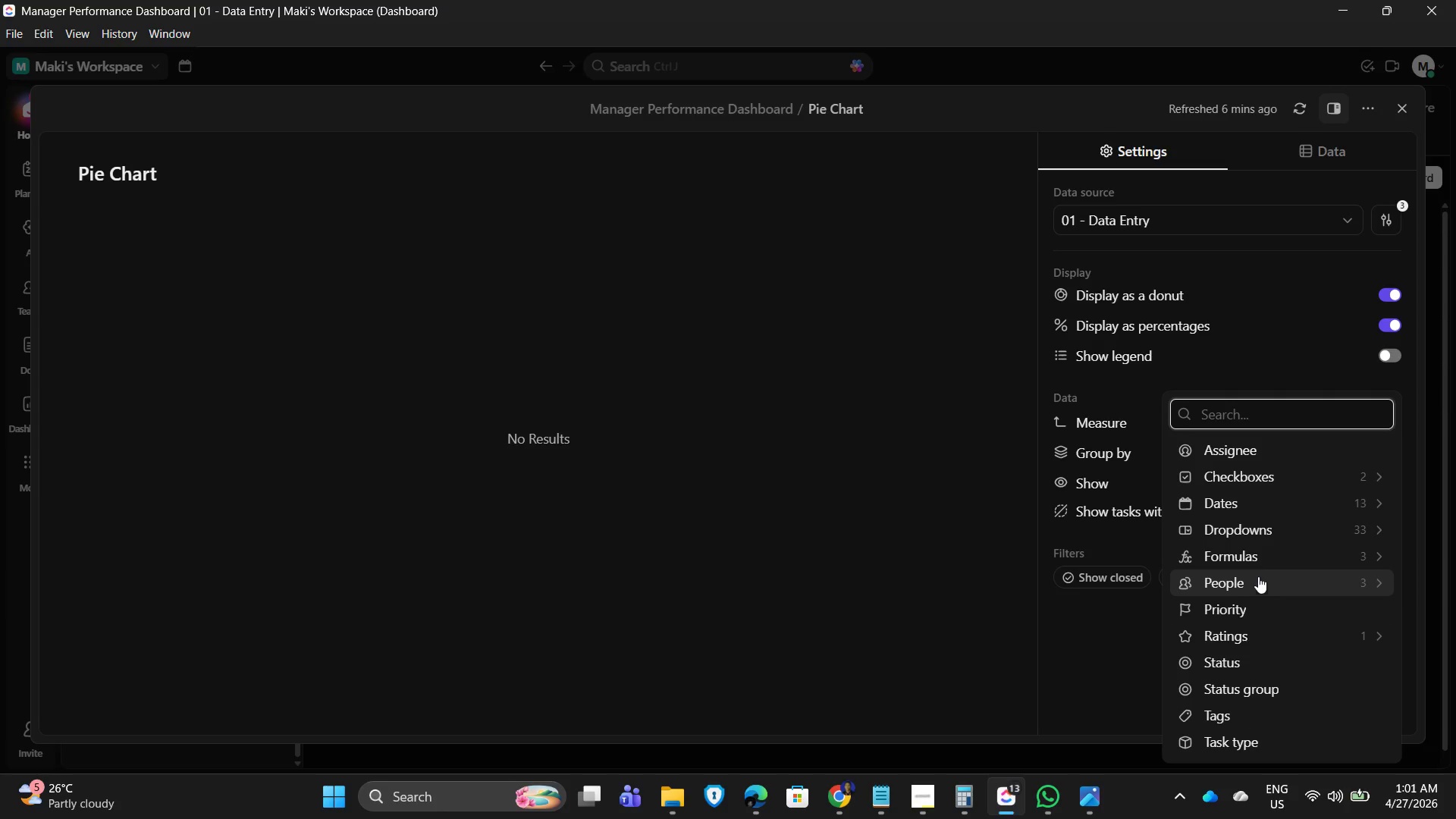 
left_click([1274, 532])
 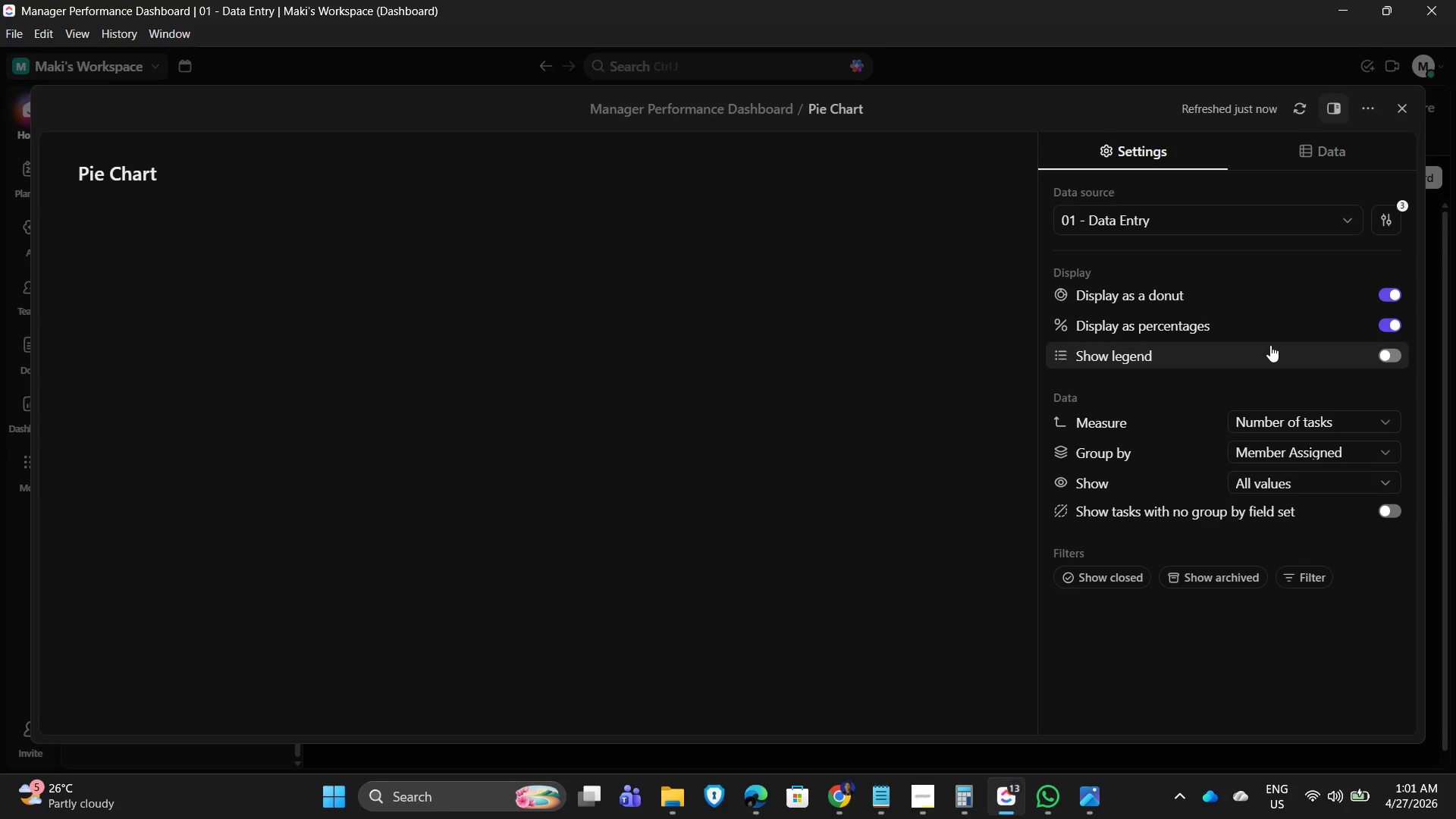 
wait(11.3)
 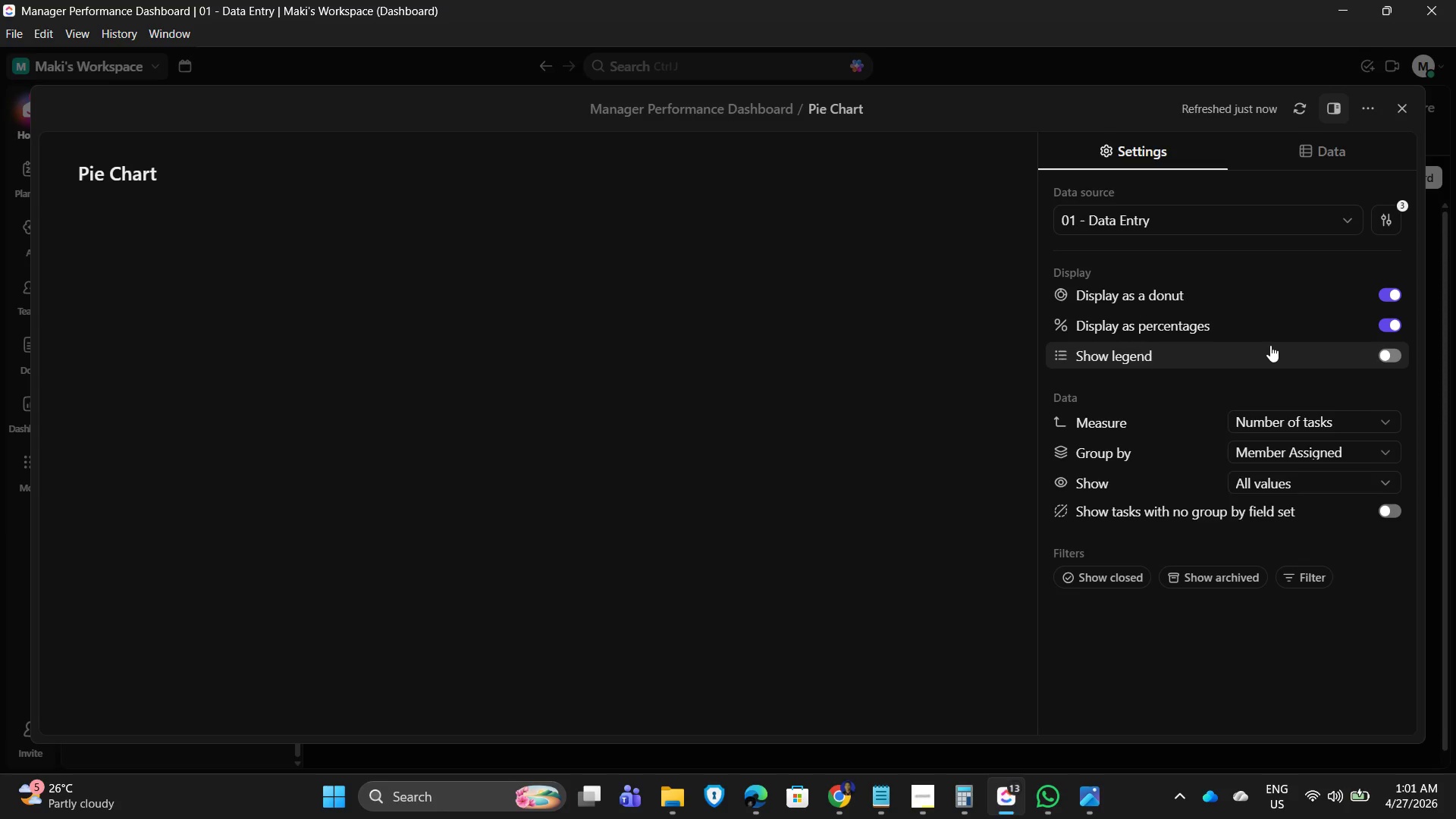 
left_click([1407, 109])
 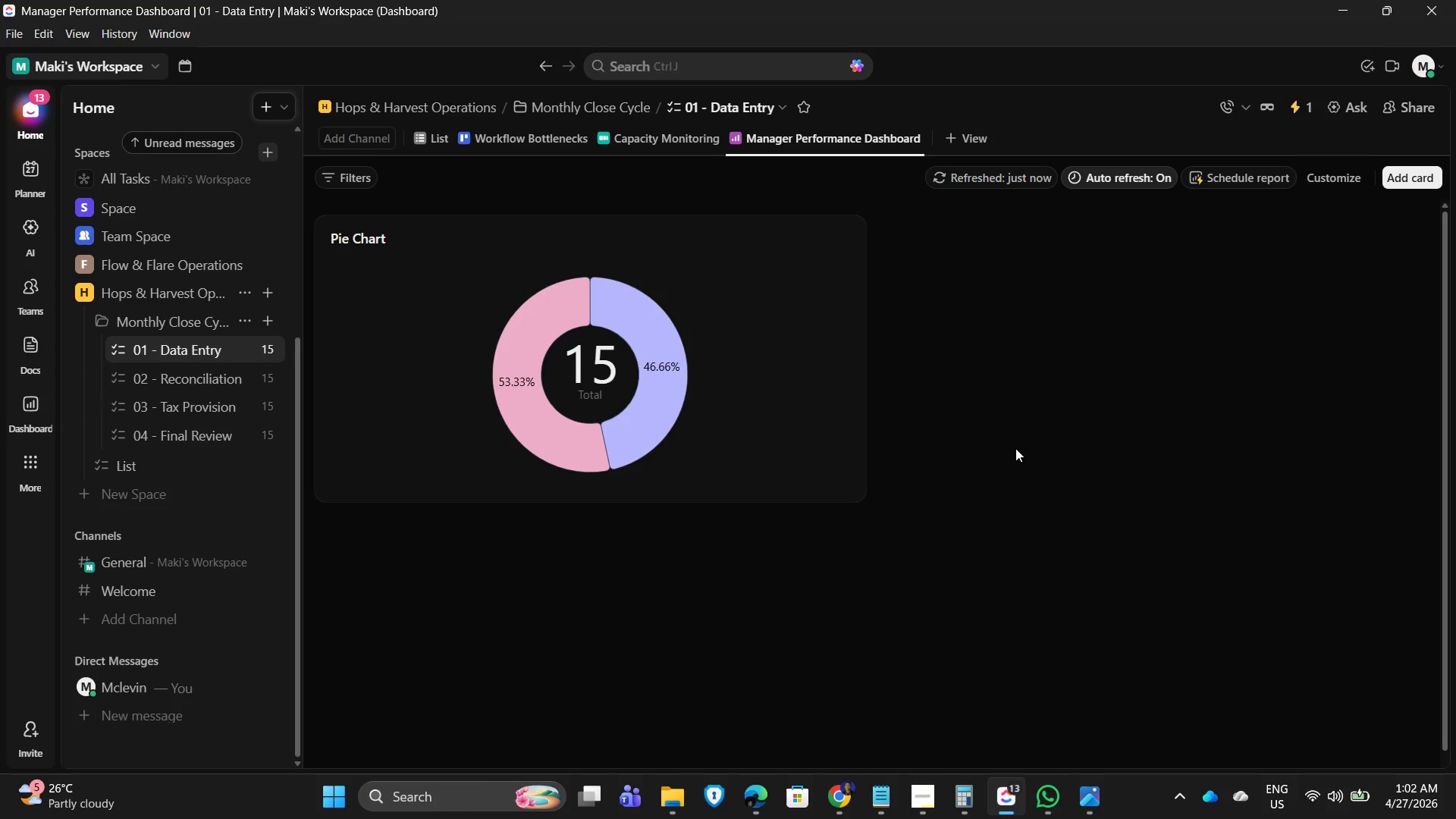 
left_click([1078, 422])
 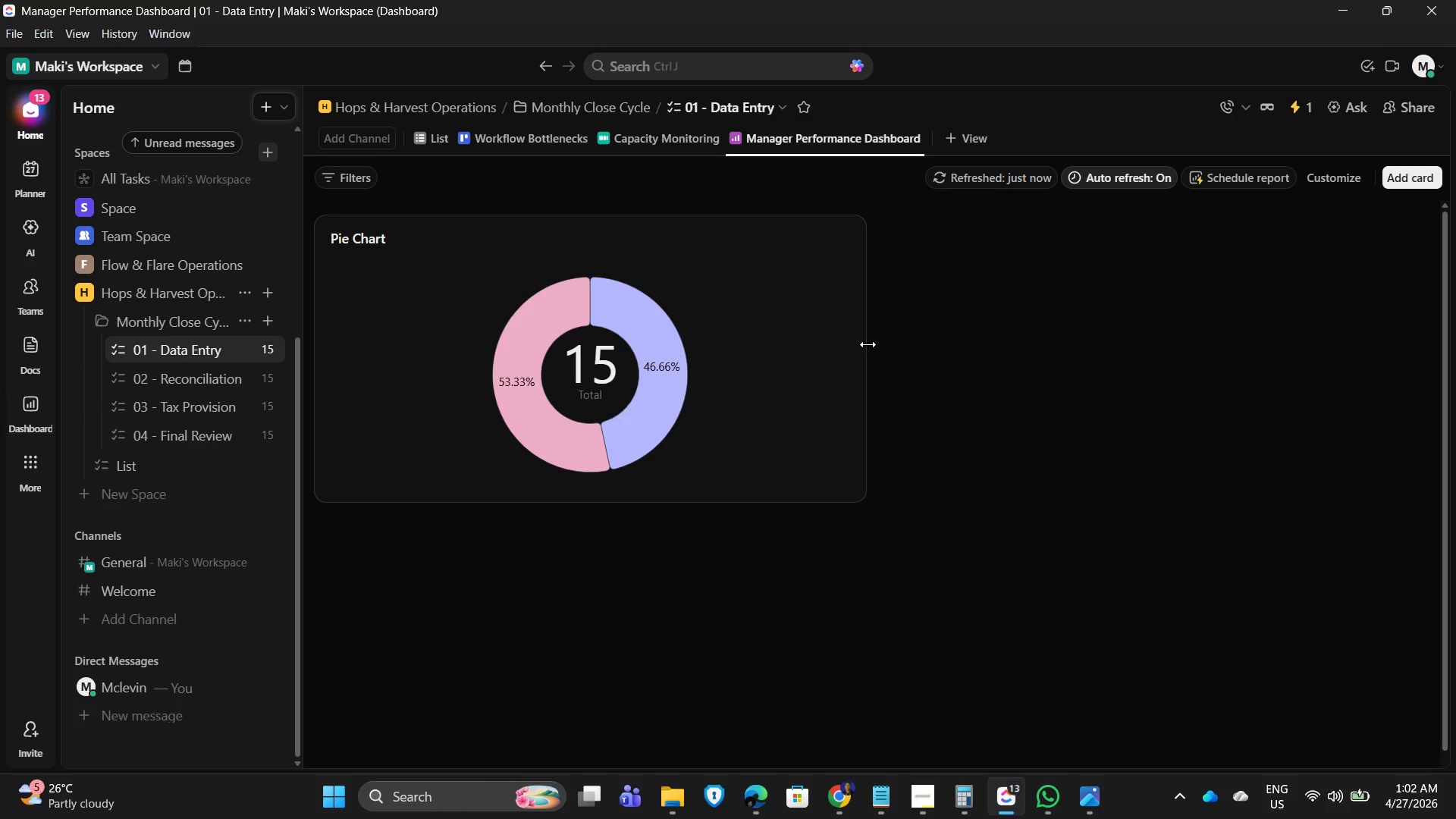 
left_click_drag(start_coordinate=[868, 344], to_coordinate=[679, 347])
 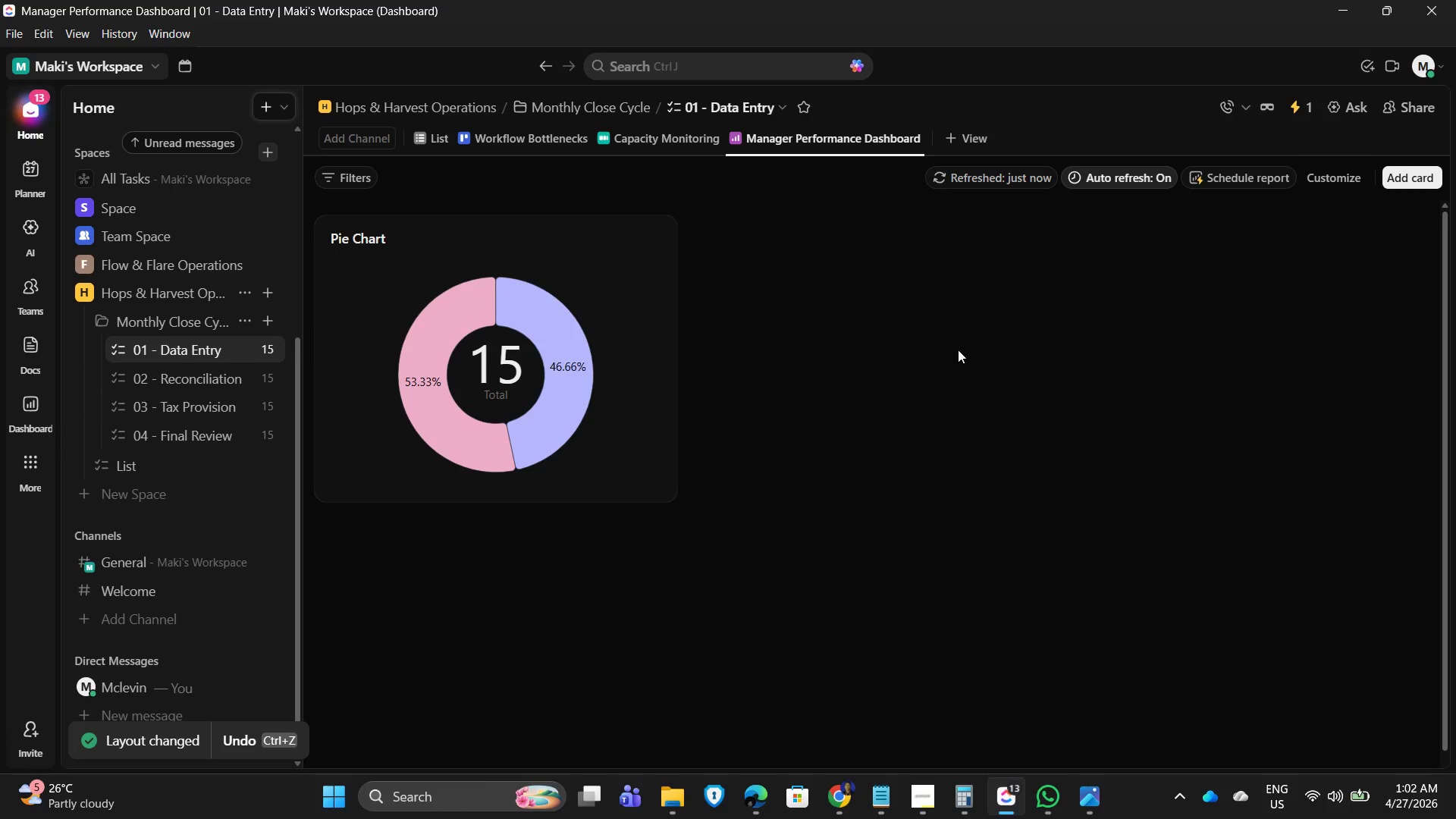 
left_click([958, 350])
 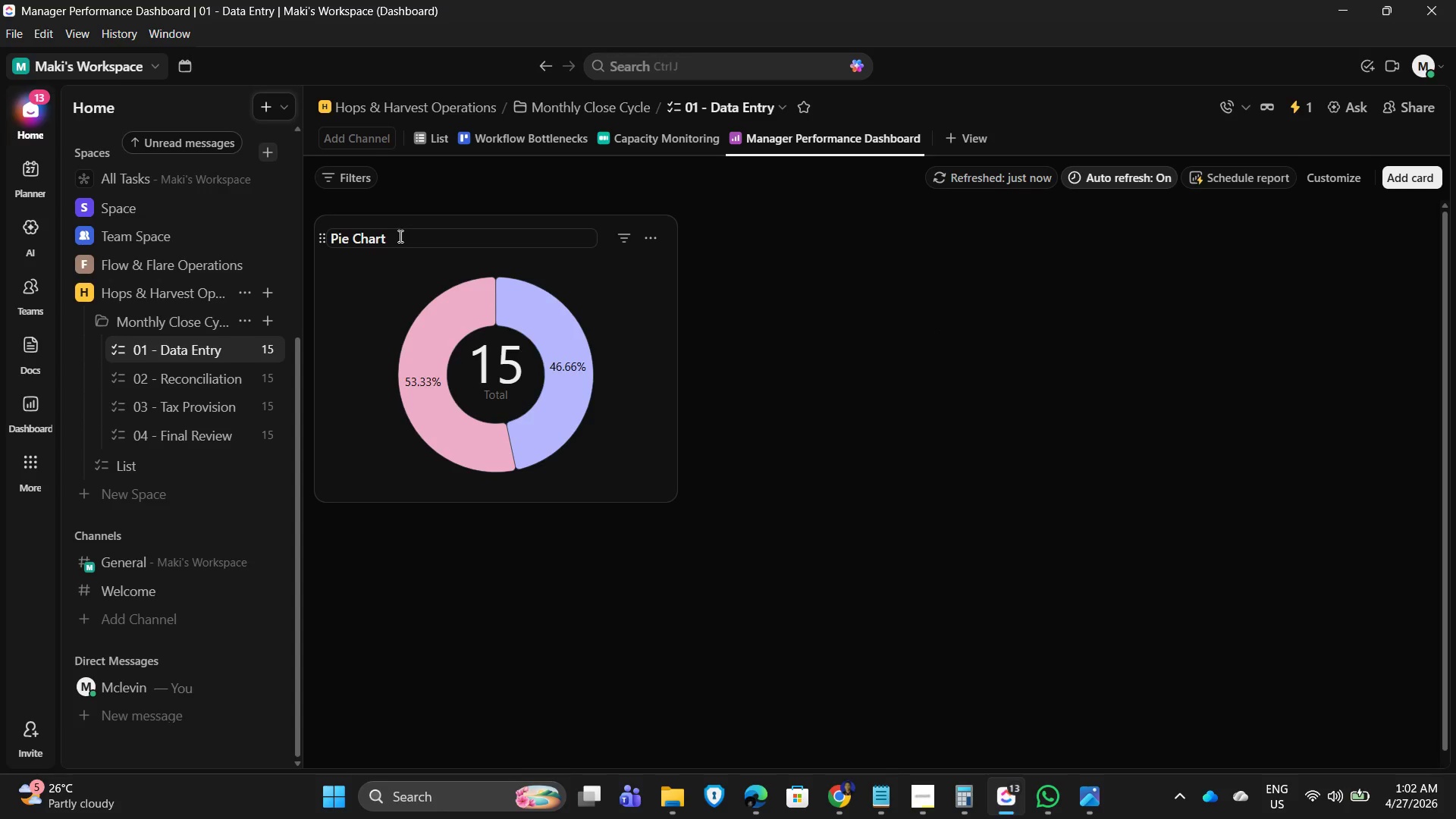 
wait(5.86)
 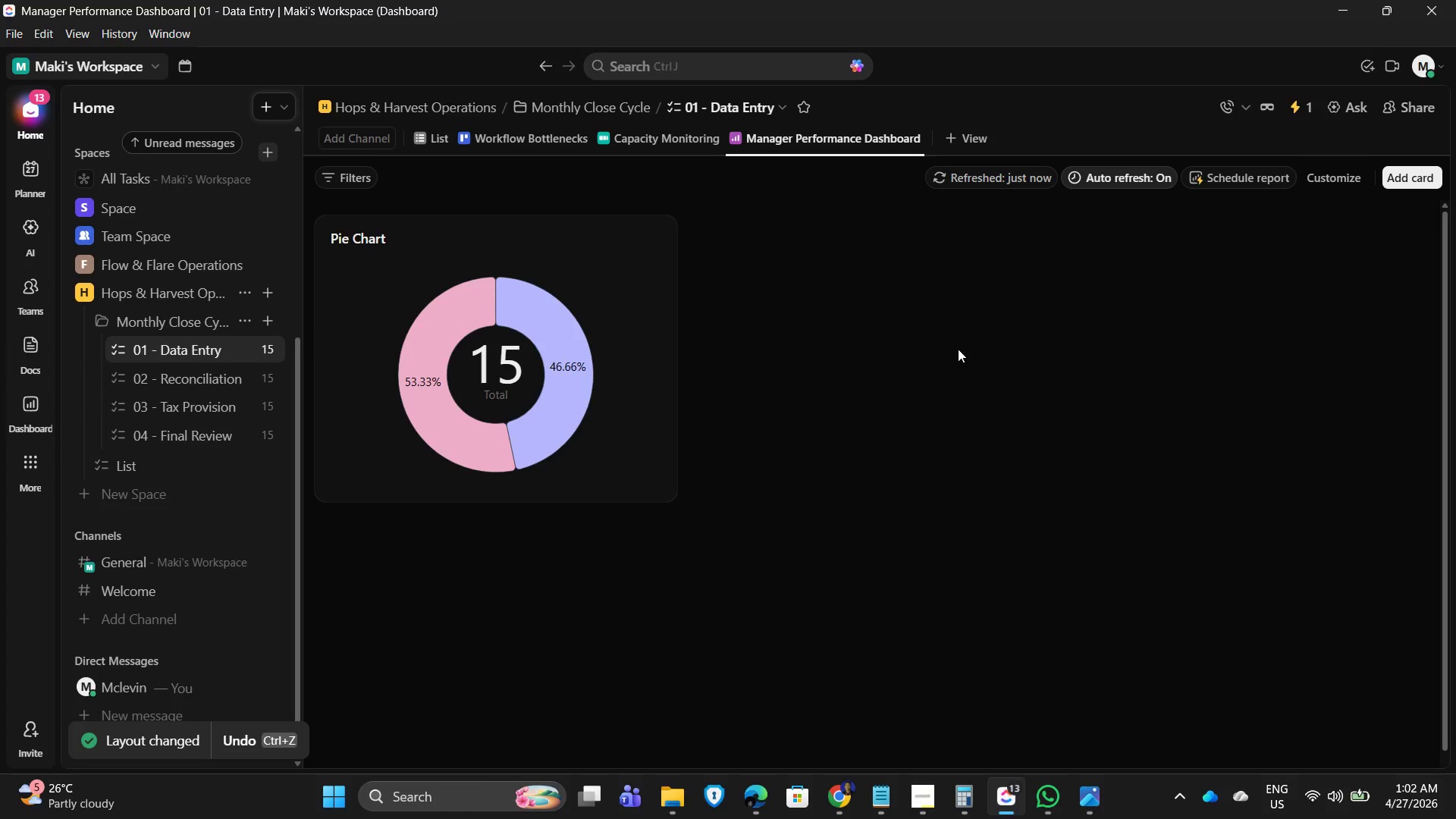 
type(TTask Distribution)
 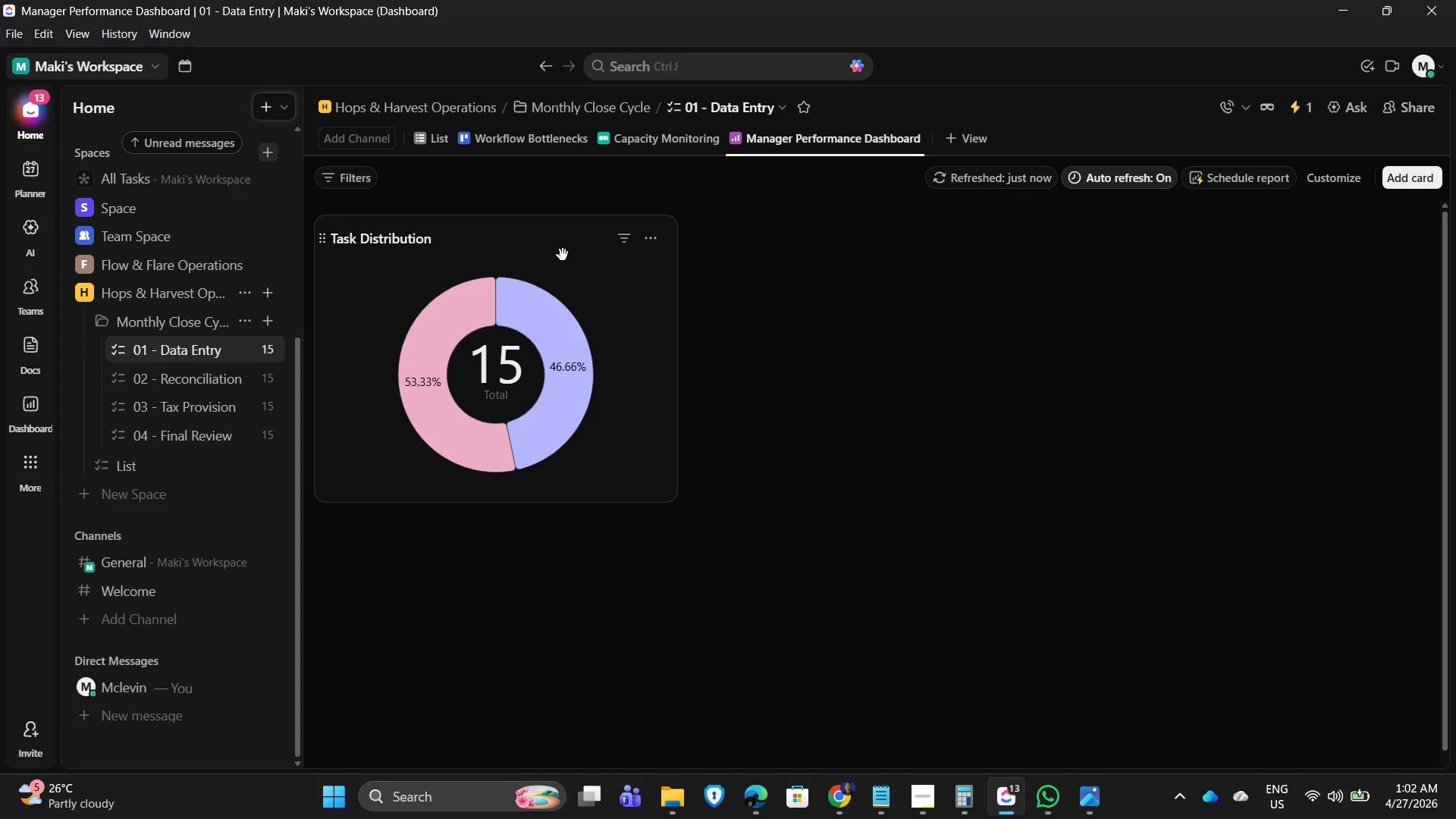 
hold_key(key=Backspace, duration=0.97)
 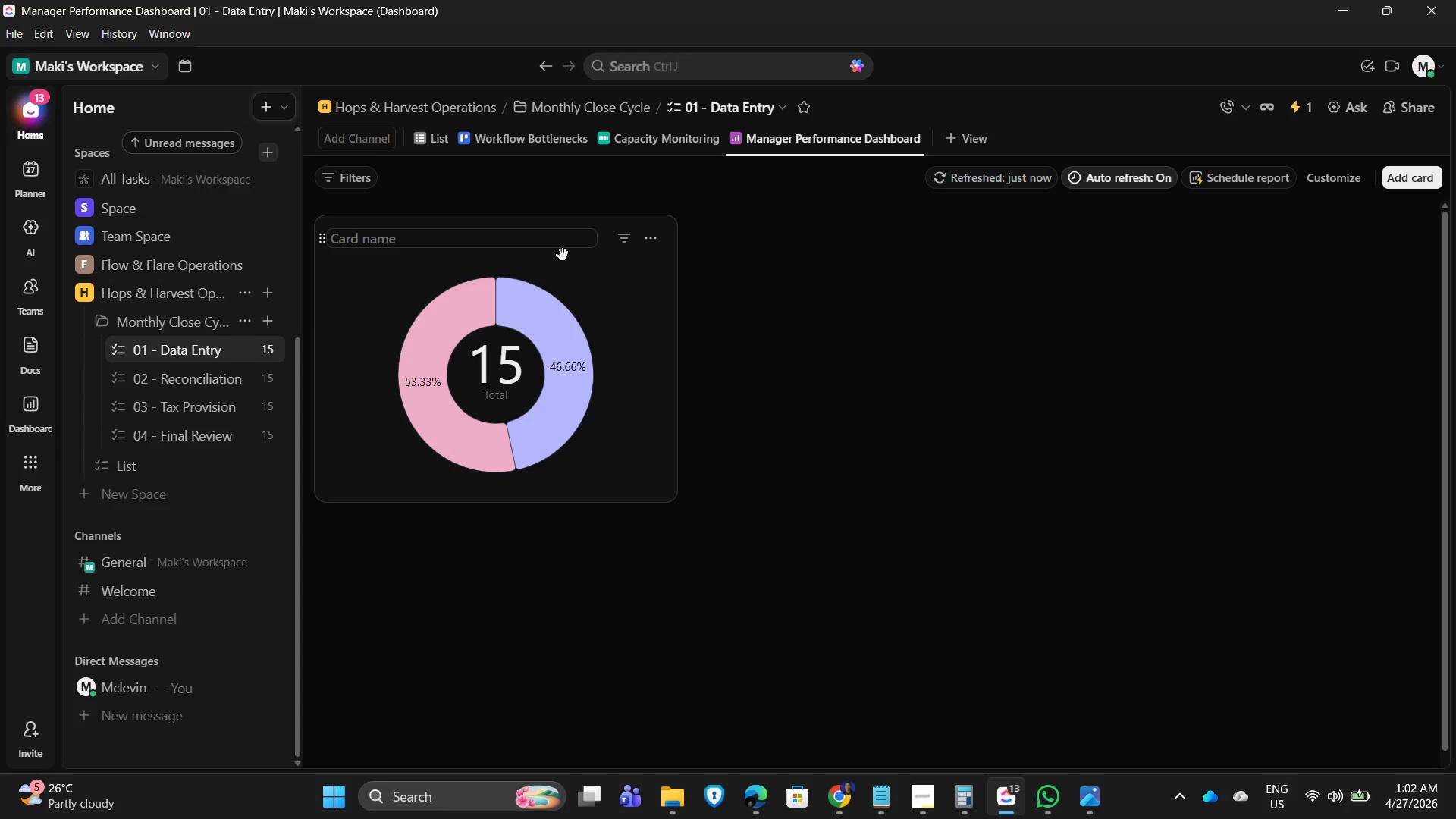 
key(Enter)
 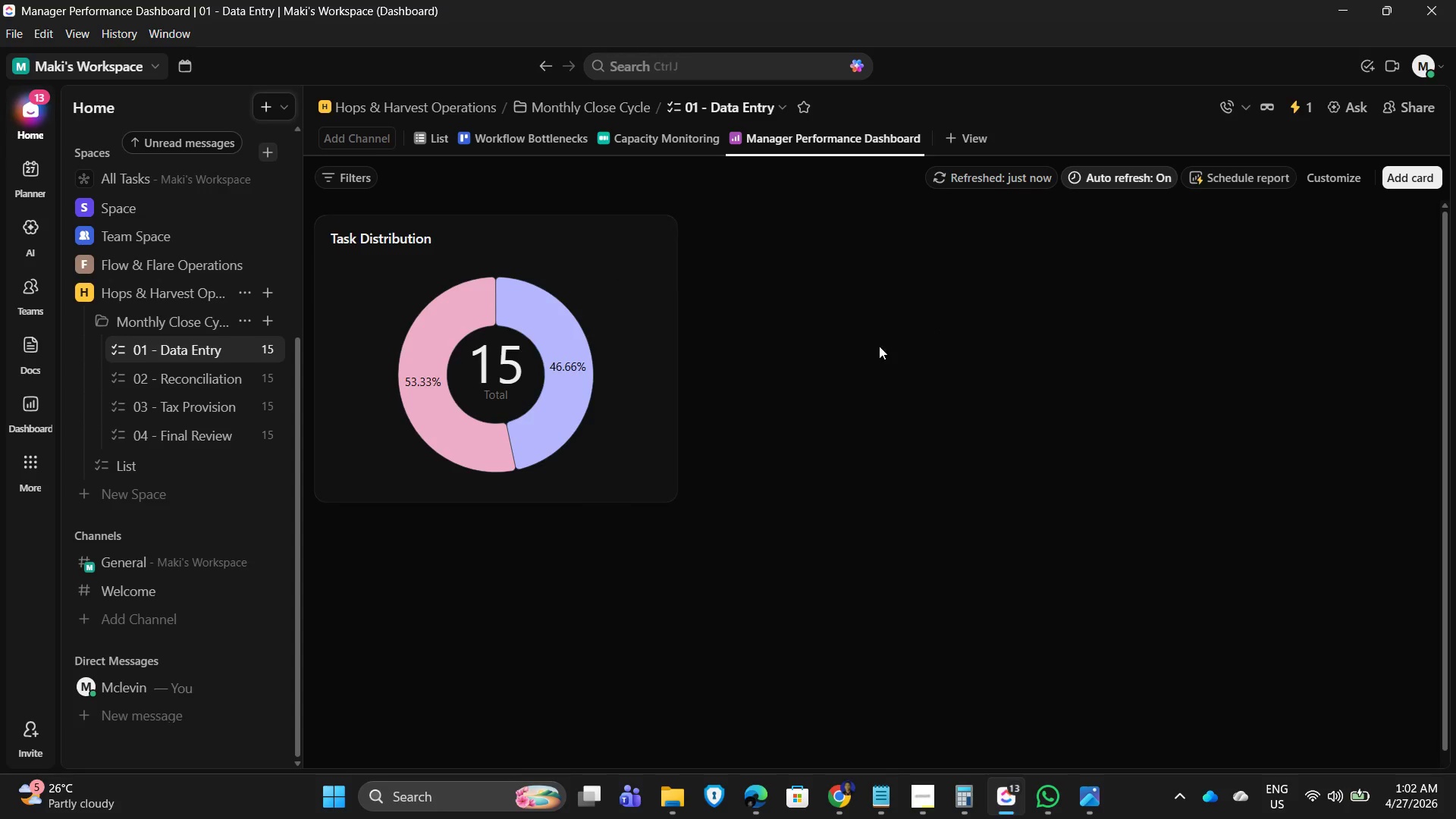 
left_click([1025, 384])